 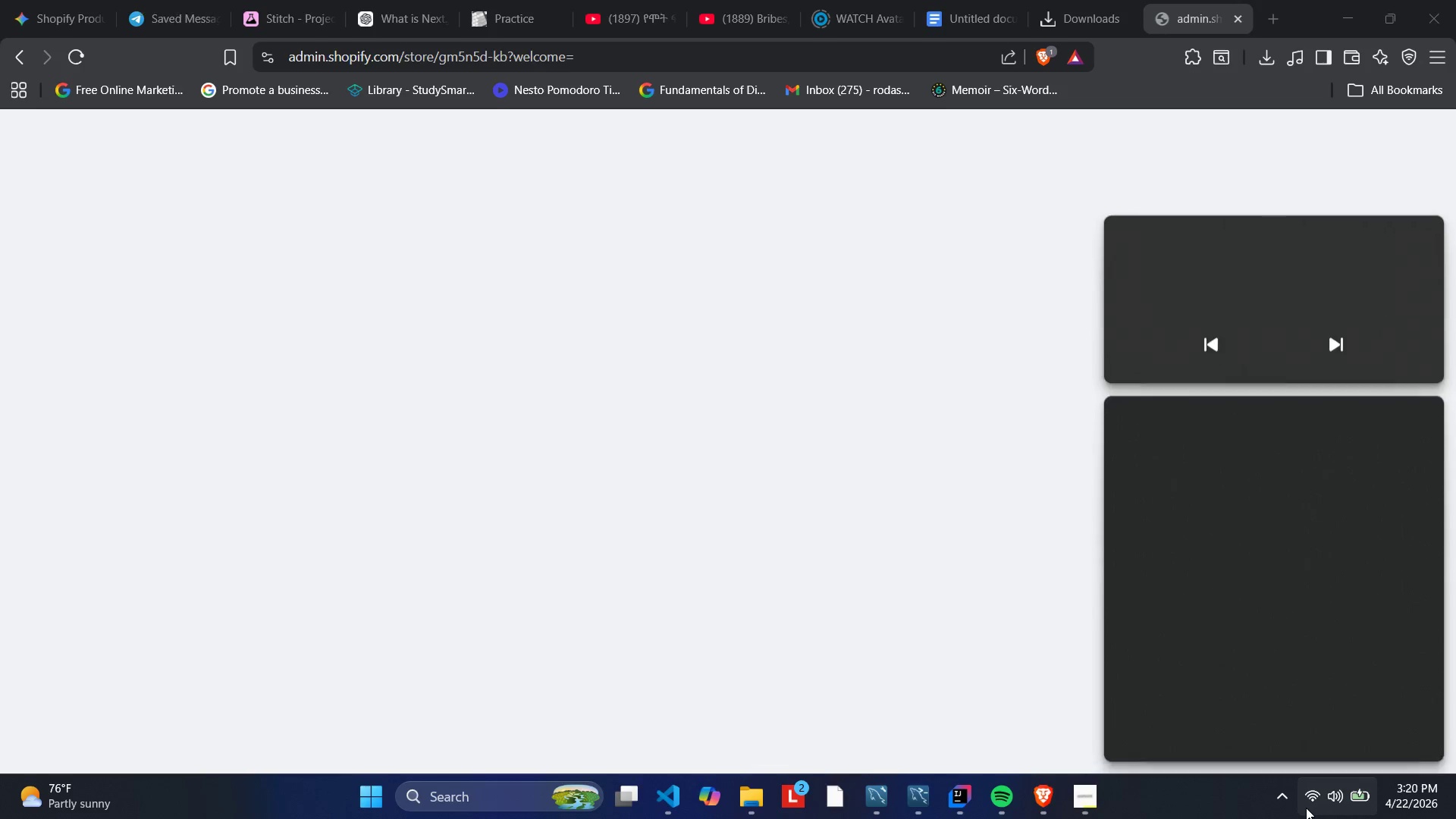 
left_click([1306, 808])
 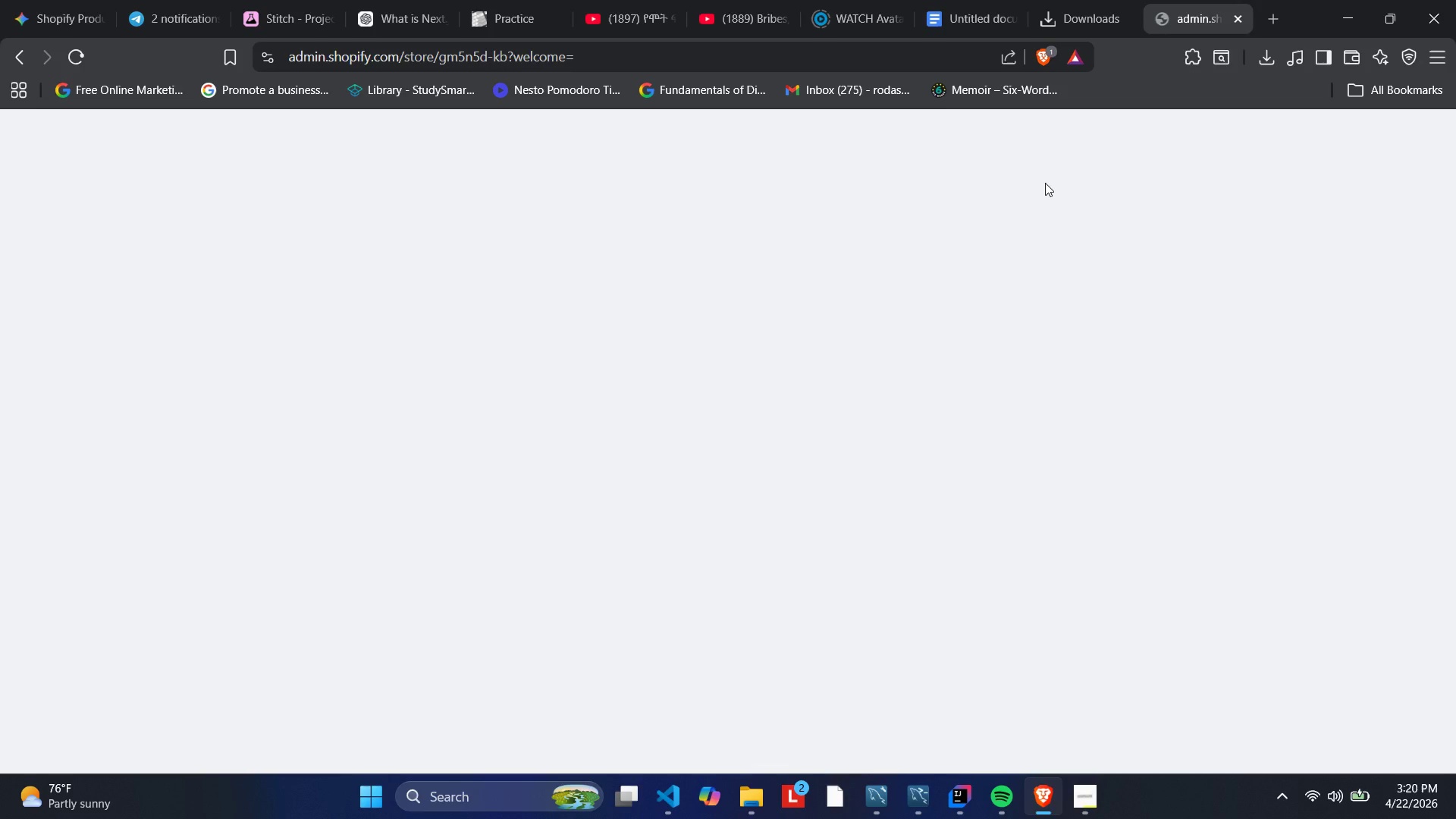 
wait(20.2)
 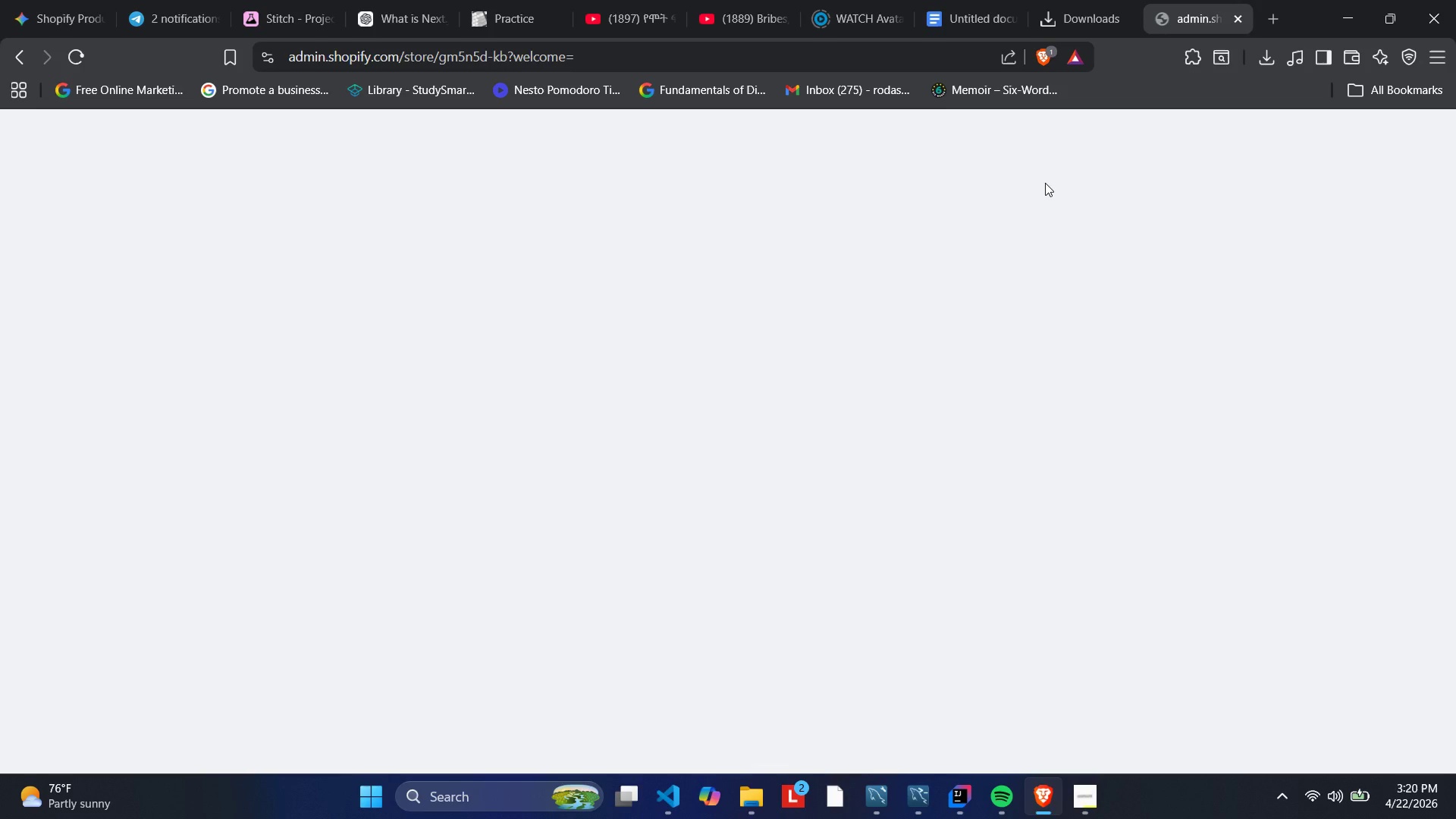 
left_click_drag(start_coordinate=[1327, 811], to_coordinate=[1325, 805])
 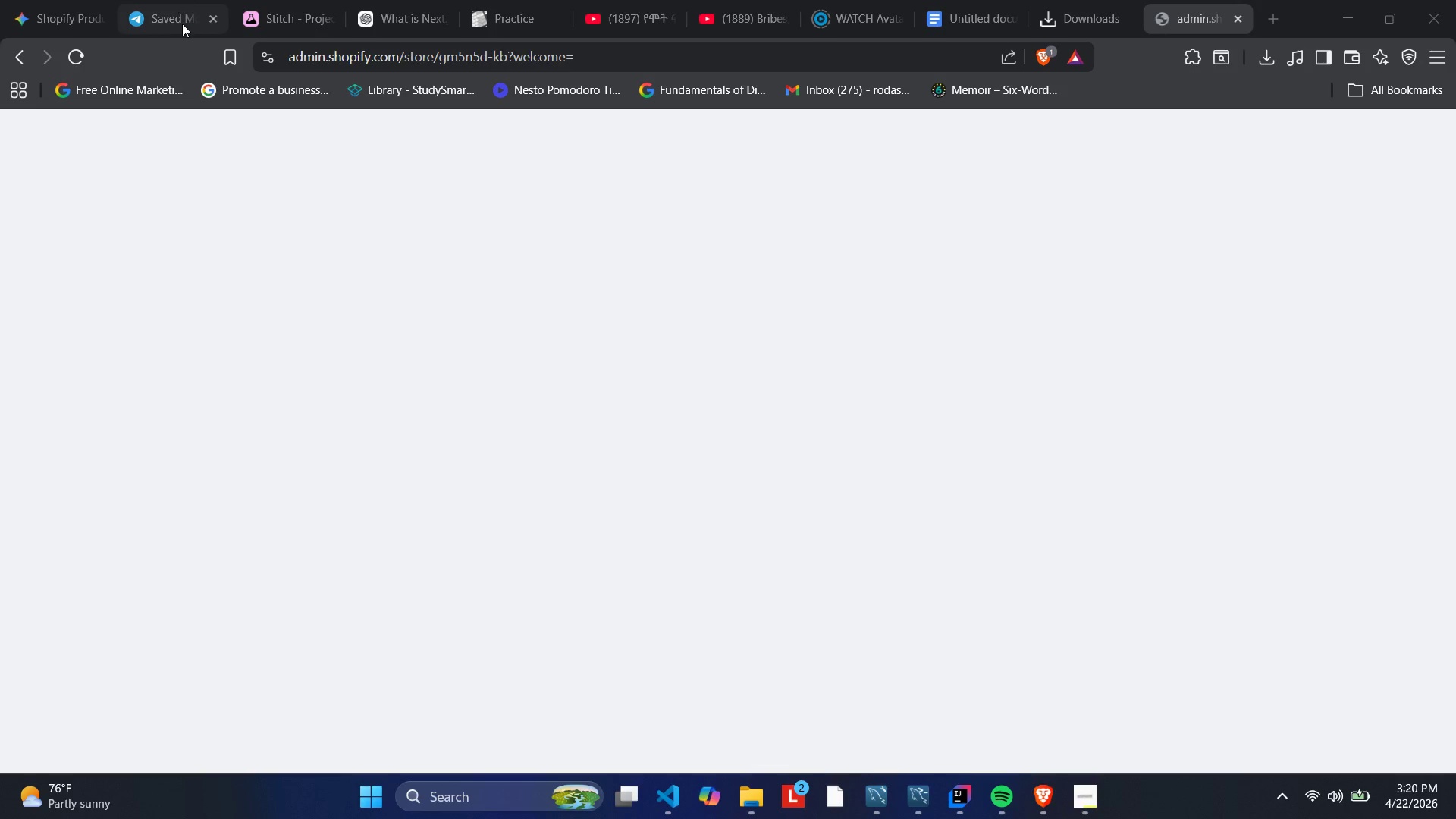 
left_click([77, 54])
 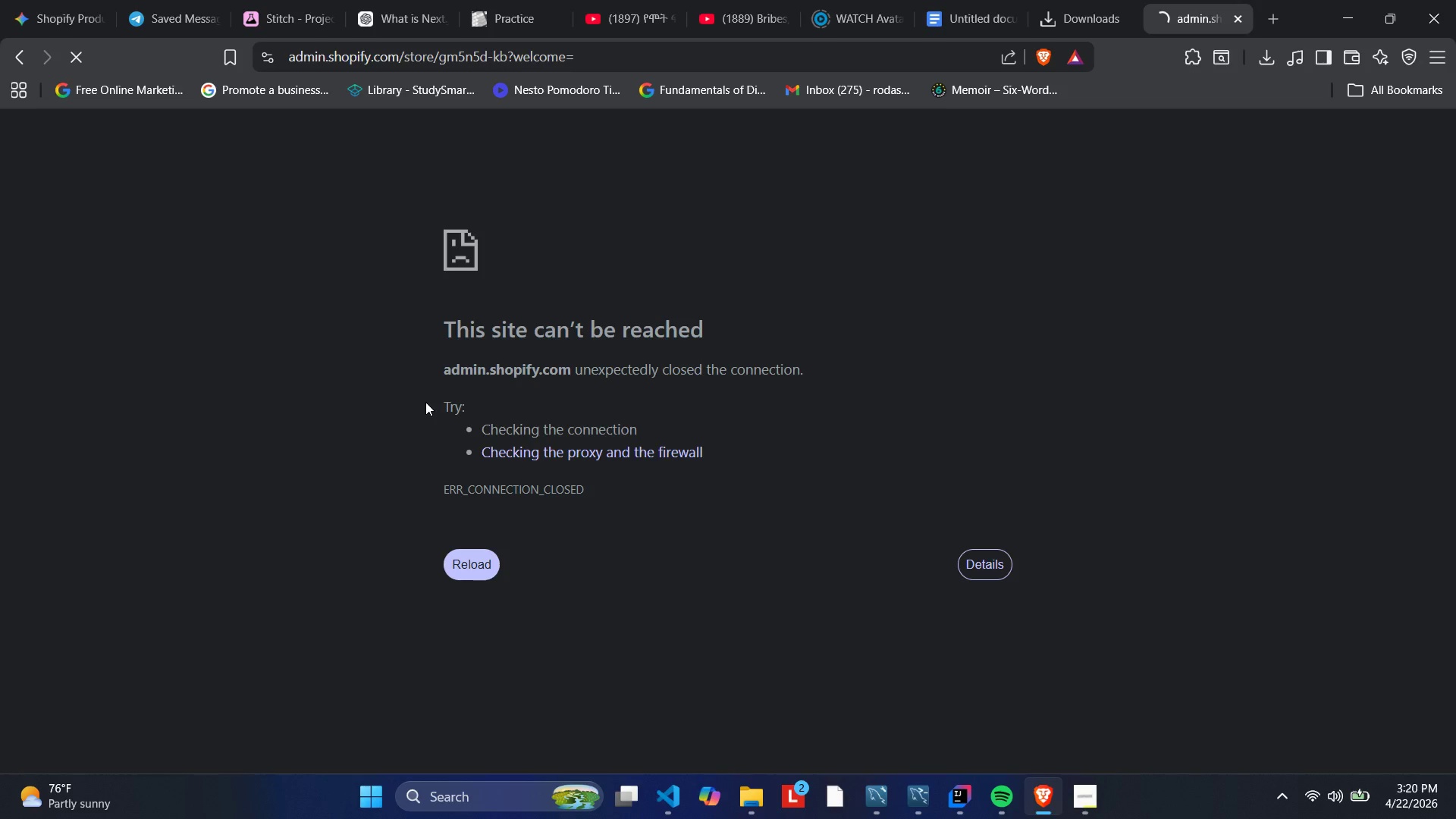 
wait(6.0)
 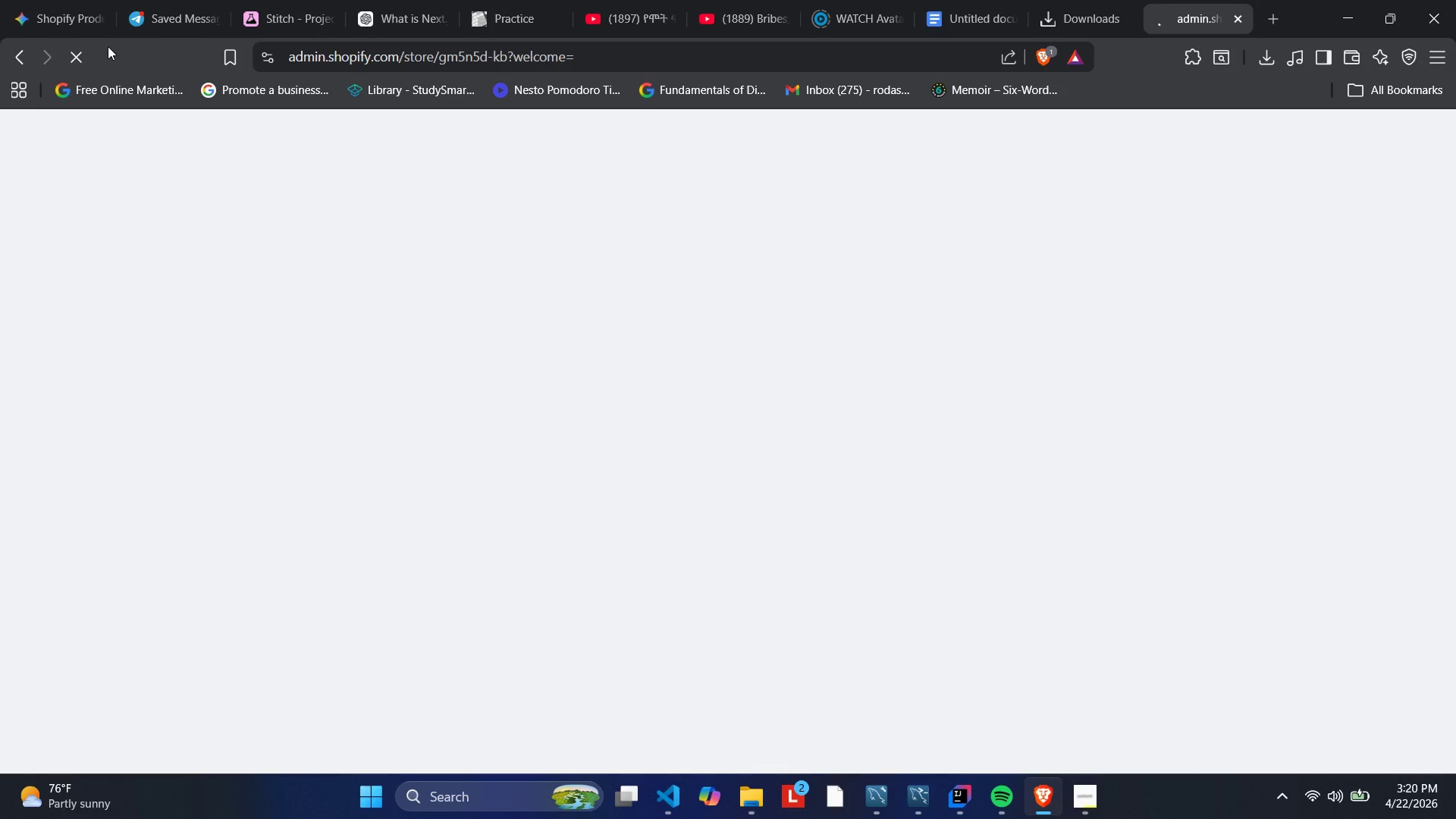 
left_click([484, 560])
 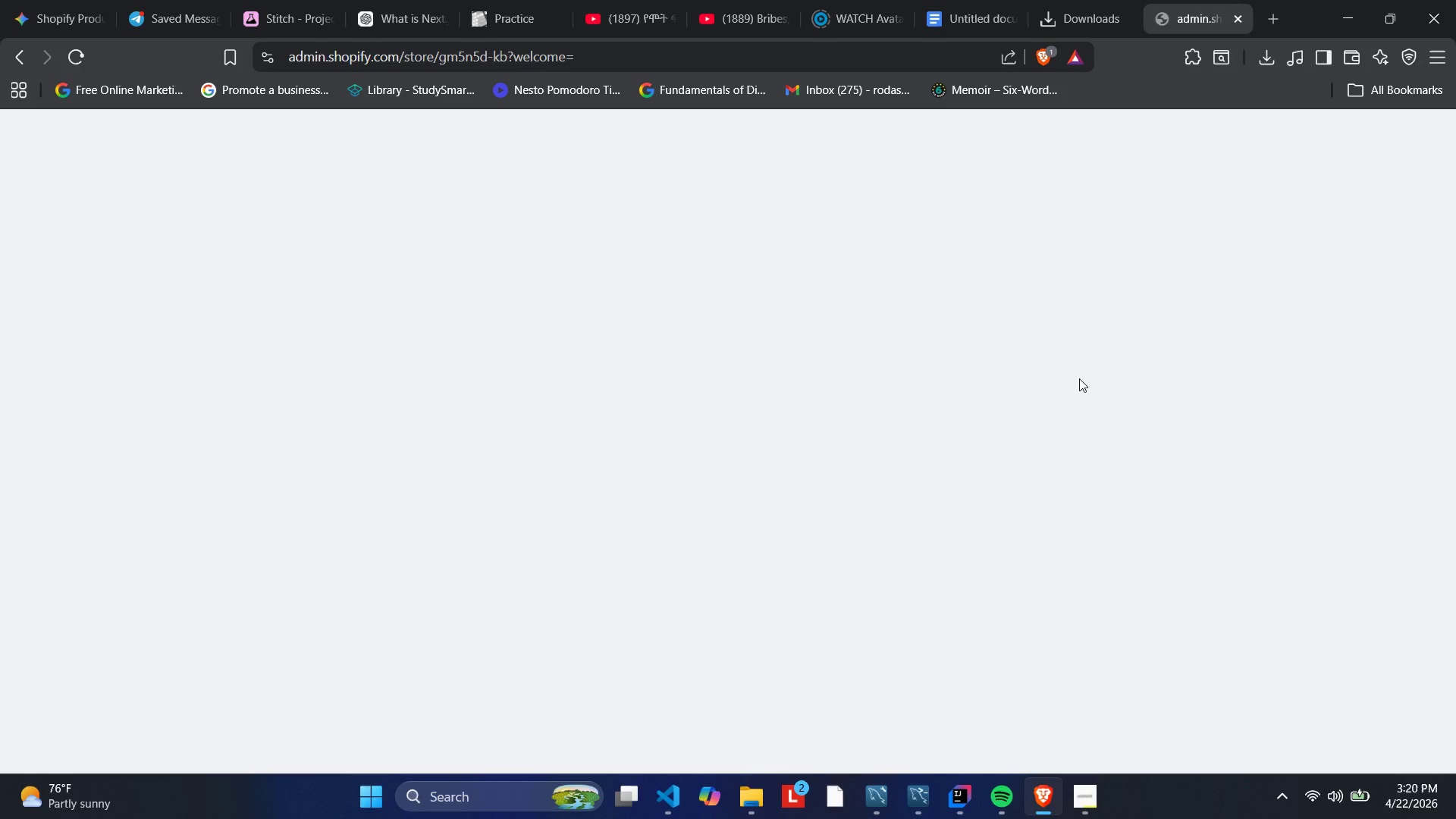 
wait(16.06)
 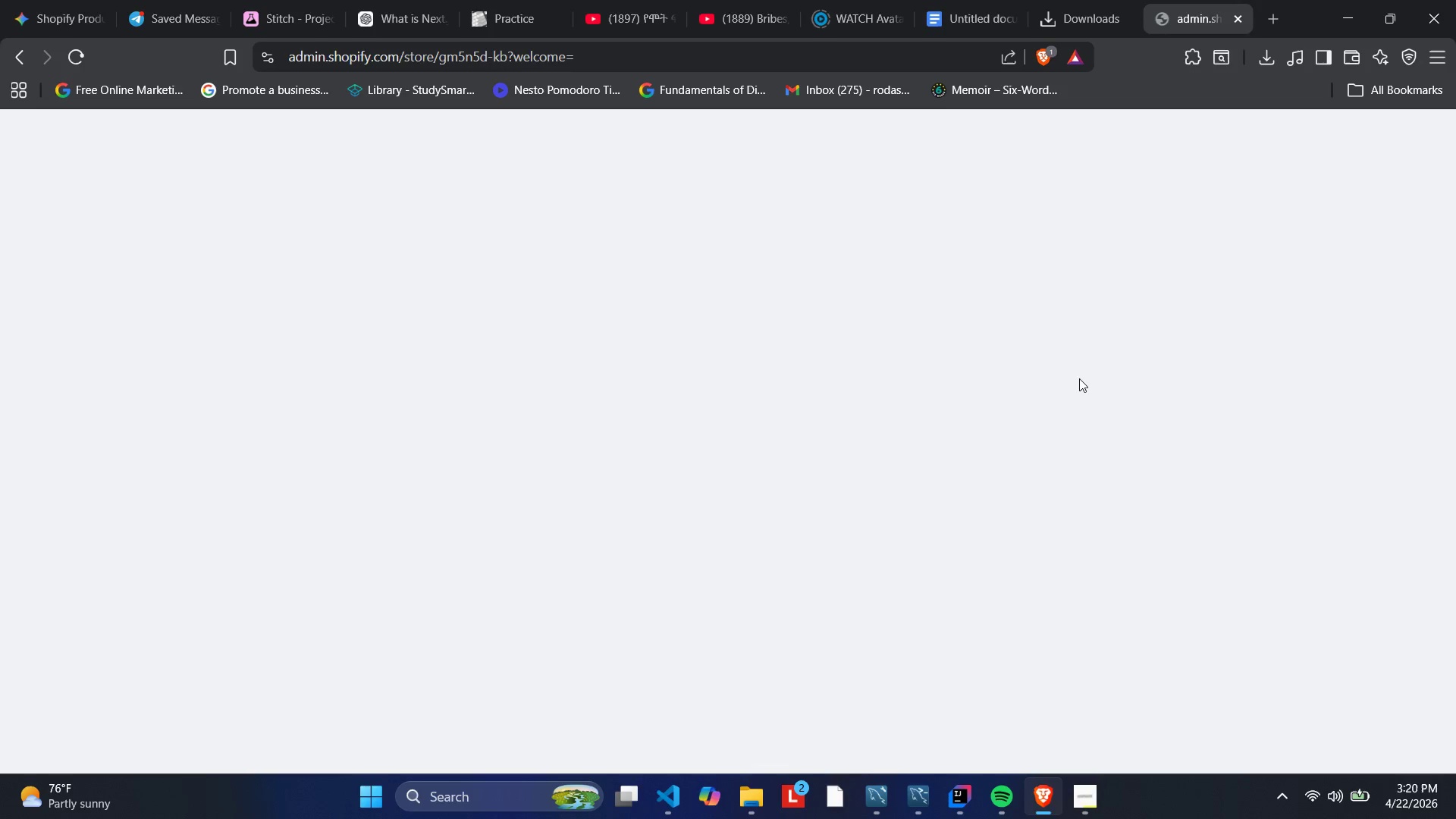 
left_click([75, 58])
 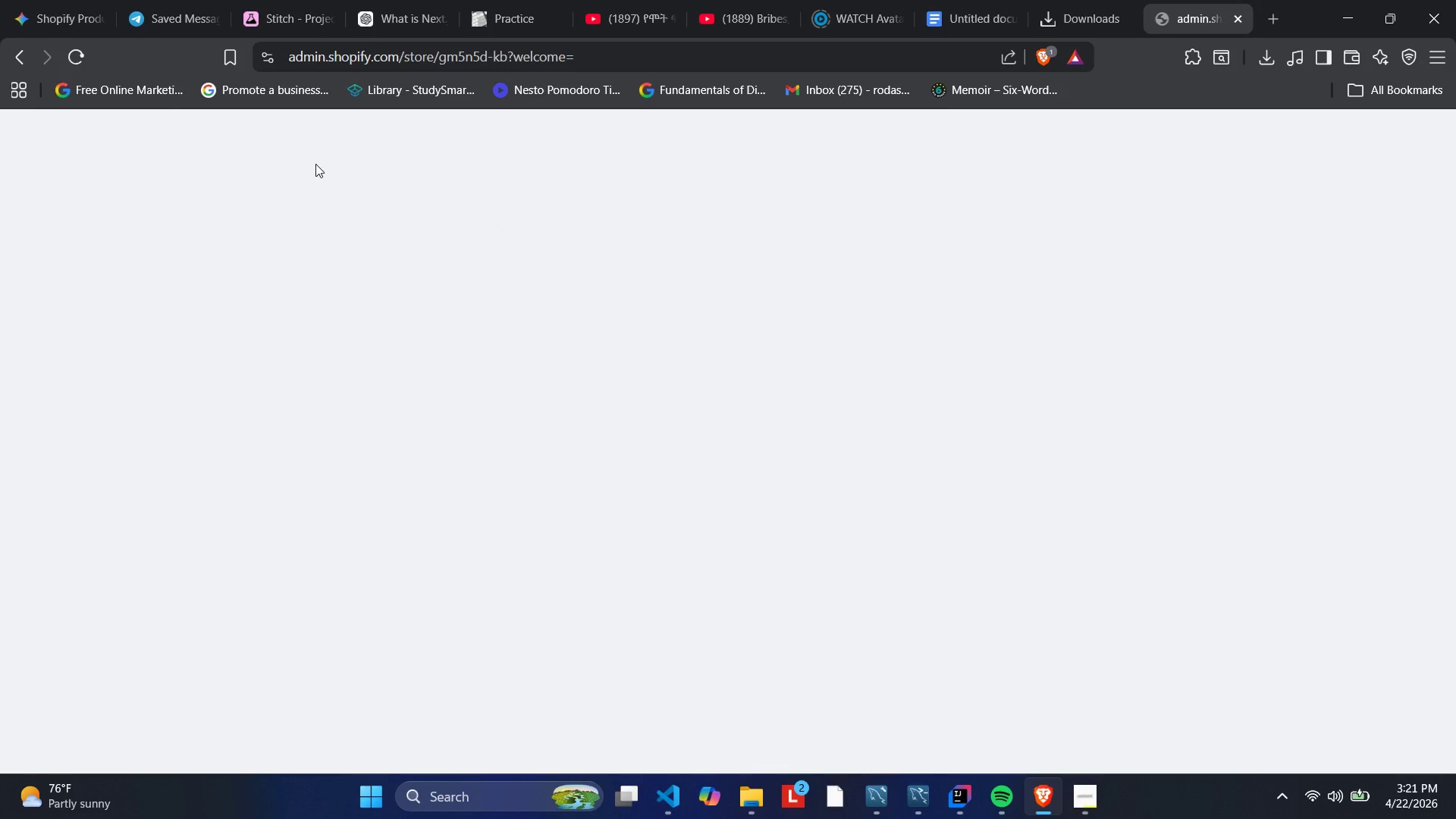 
wait(5.45)
 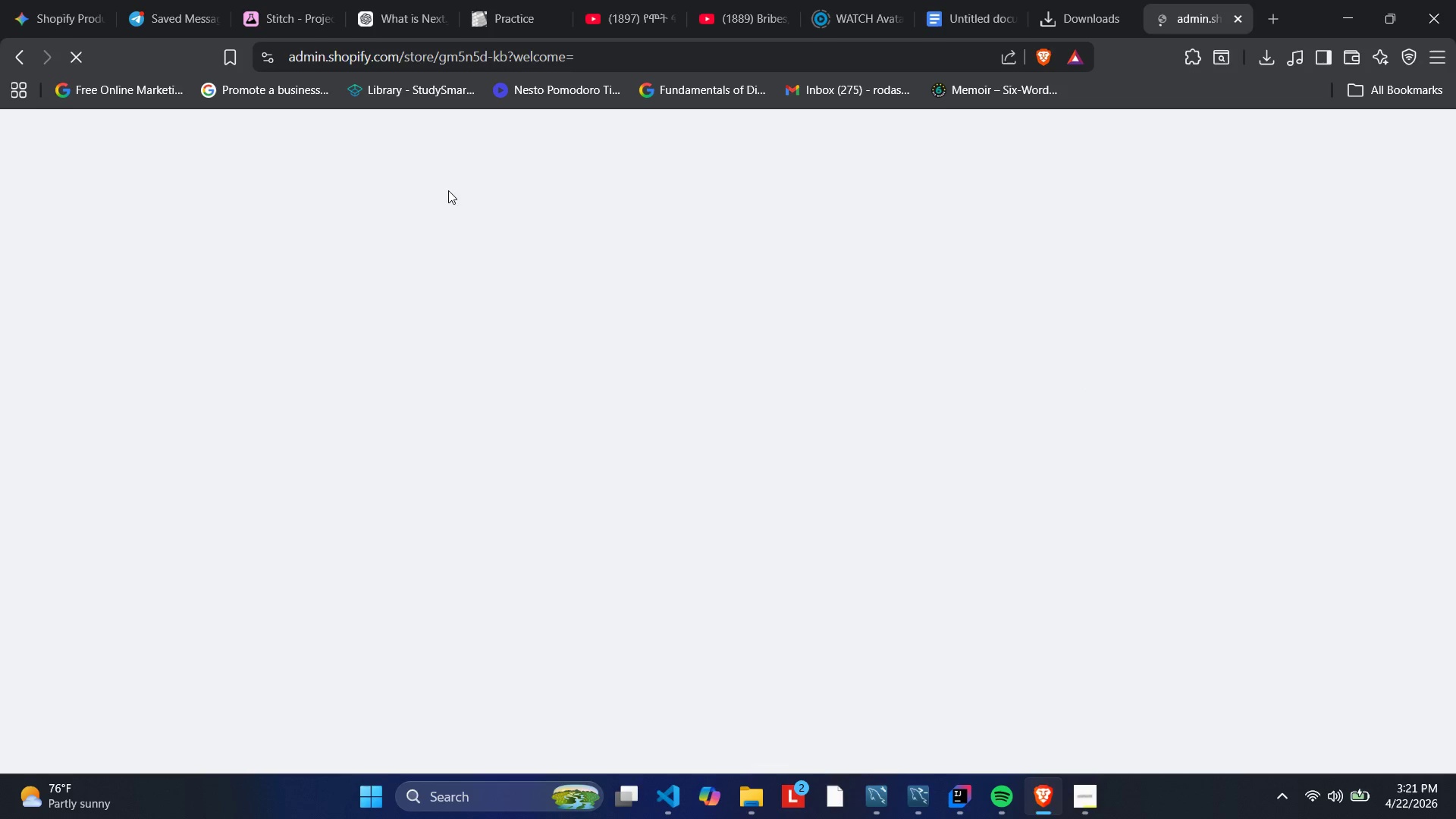 
left_click([73, 54])
 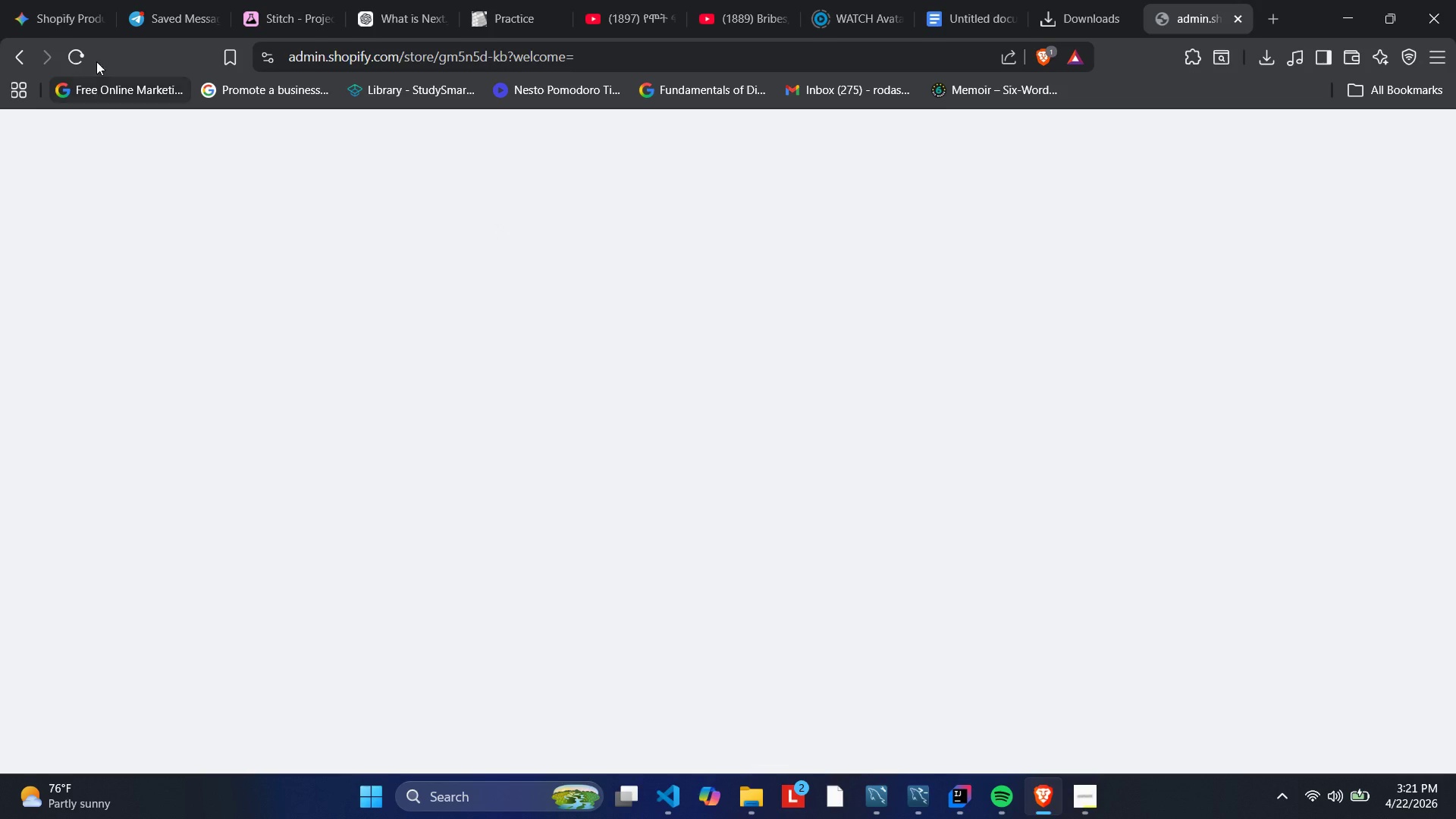 
scroll: coordinate [378, 147], scroll_direction: down, amount: 5.0
 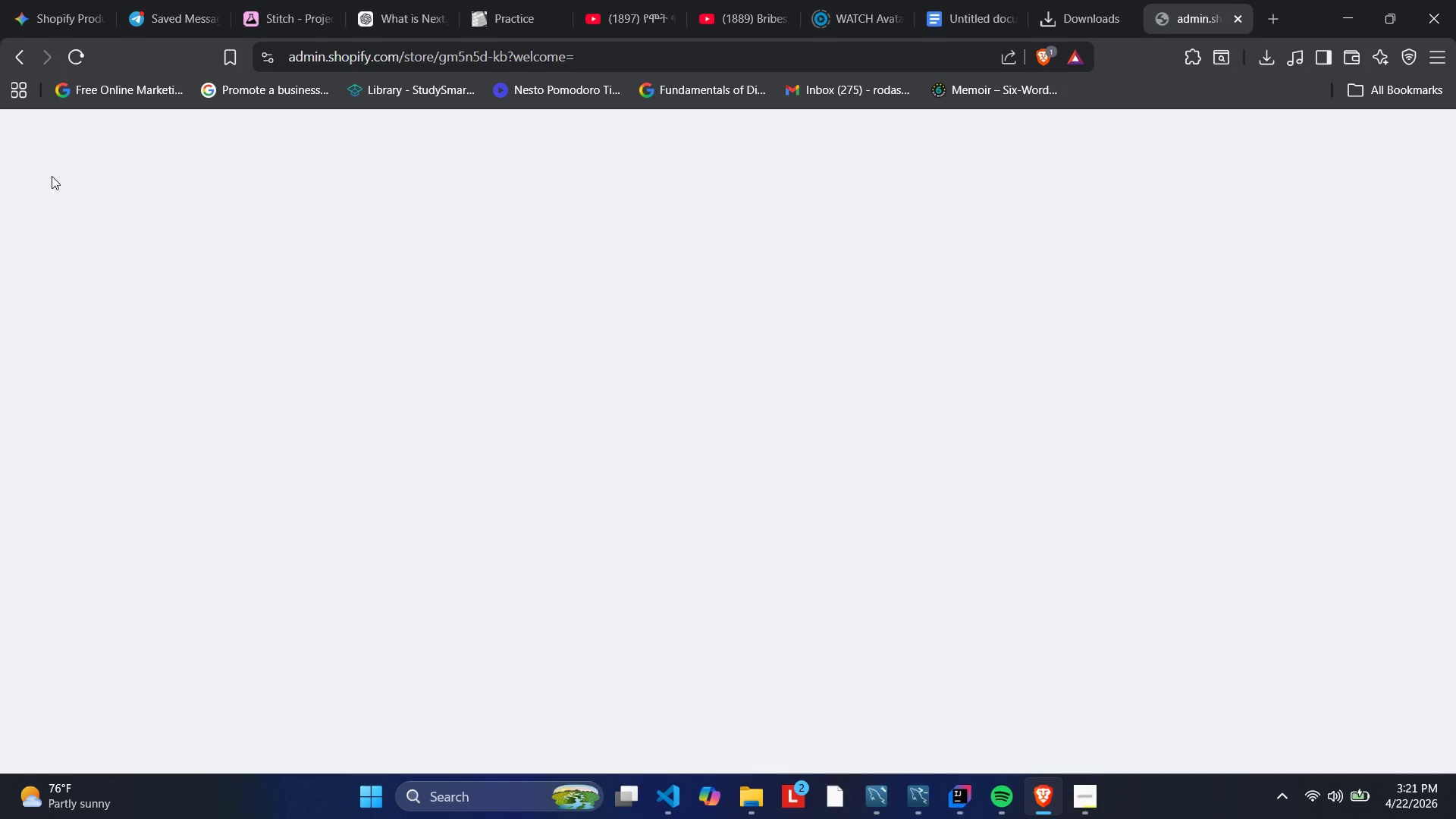 
left_click([84, 56])
 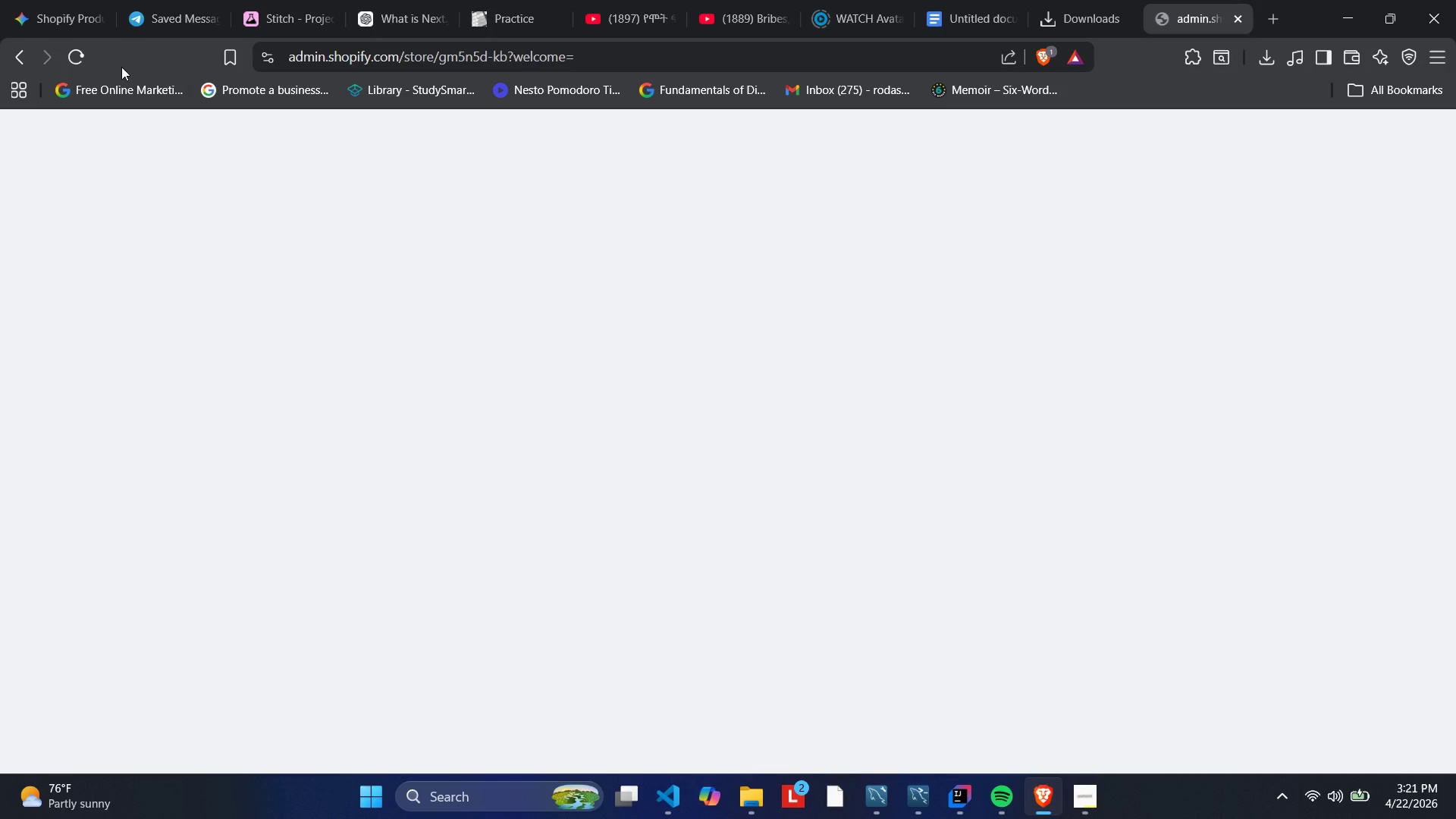 
wait(5.91)
 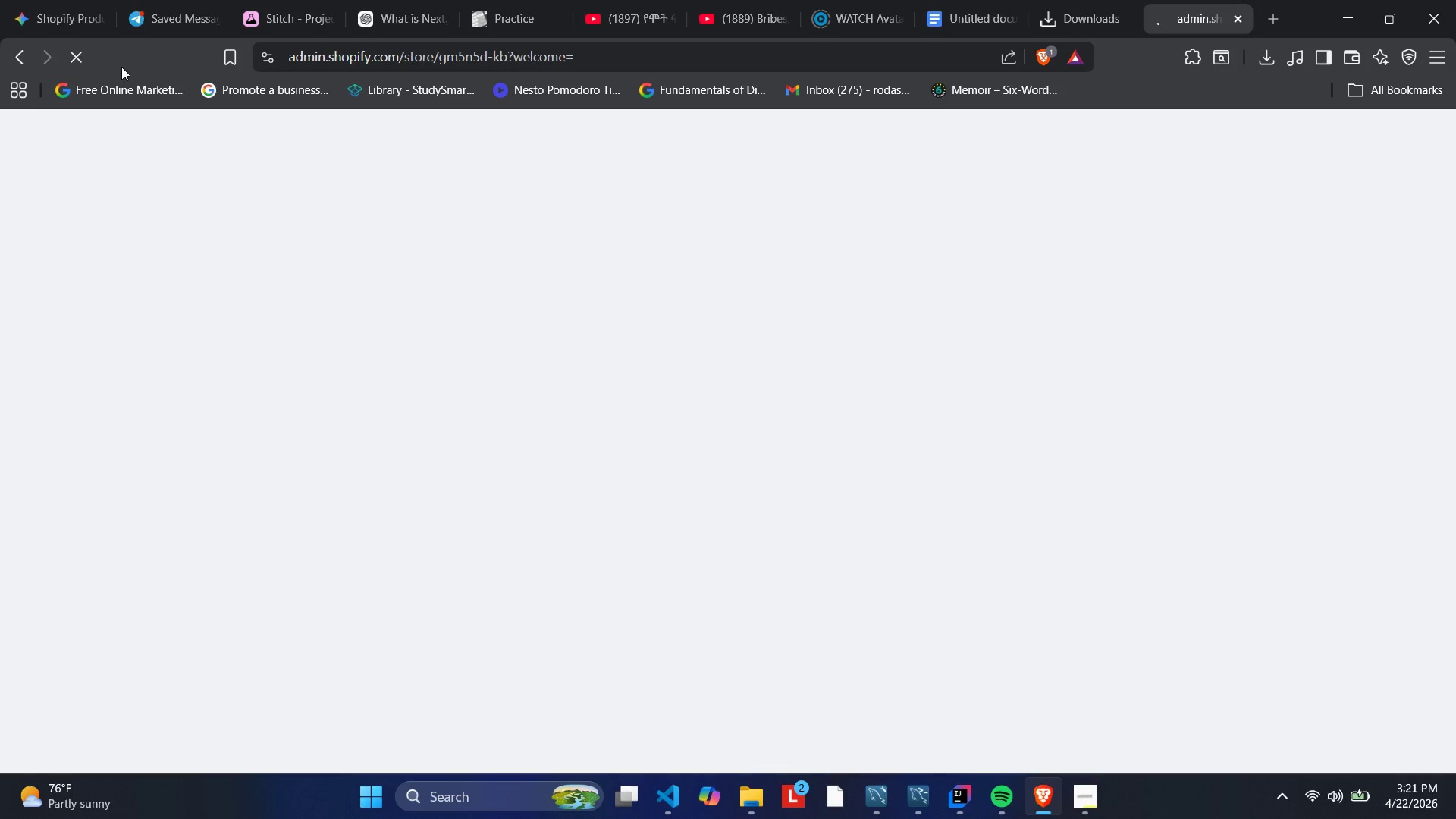 
left_click([1276, 20])
 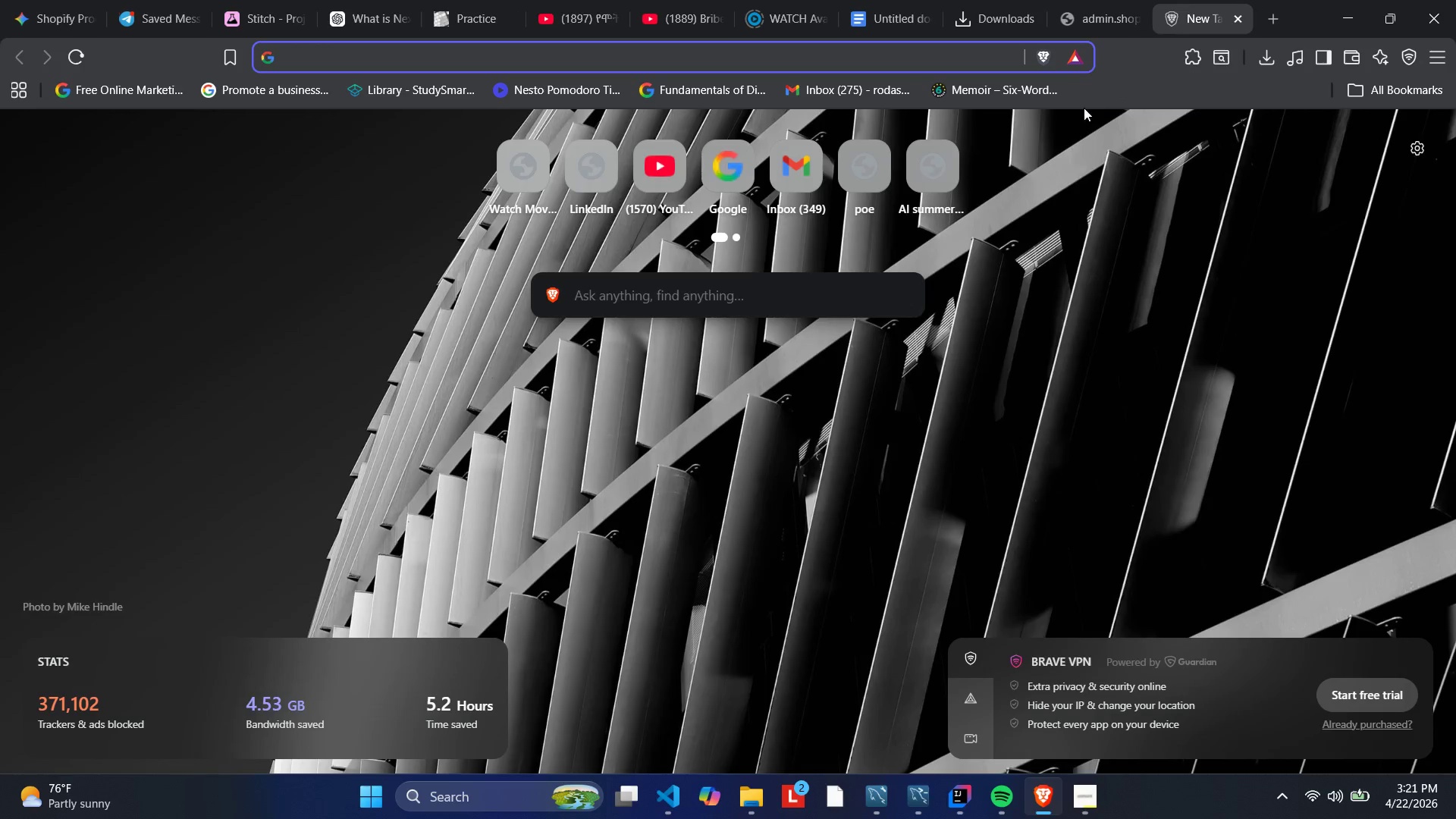 
type(sh)
 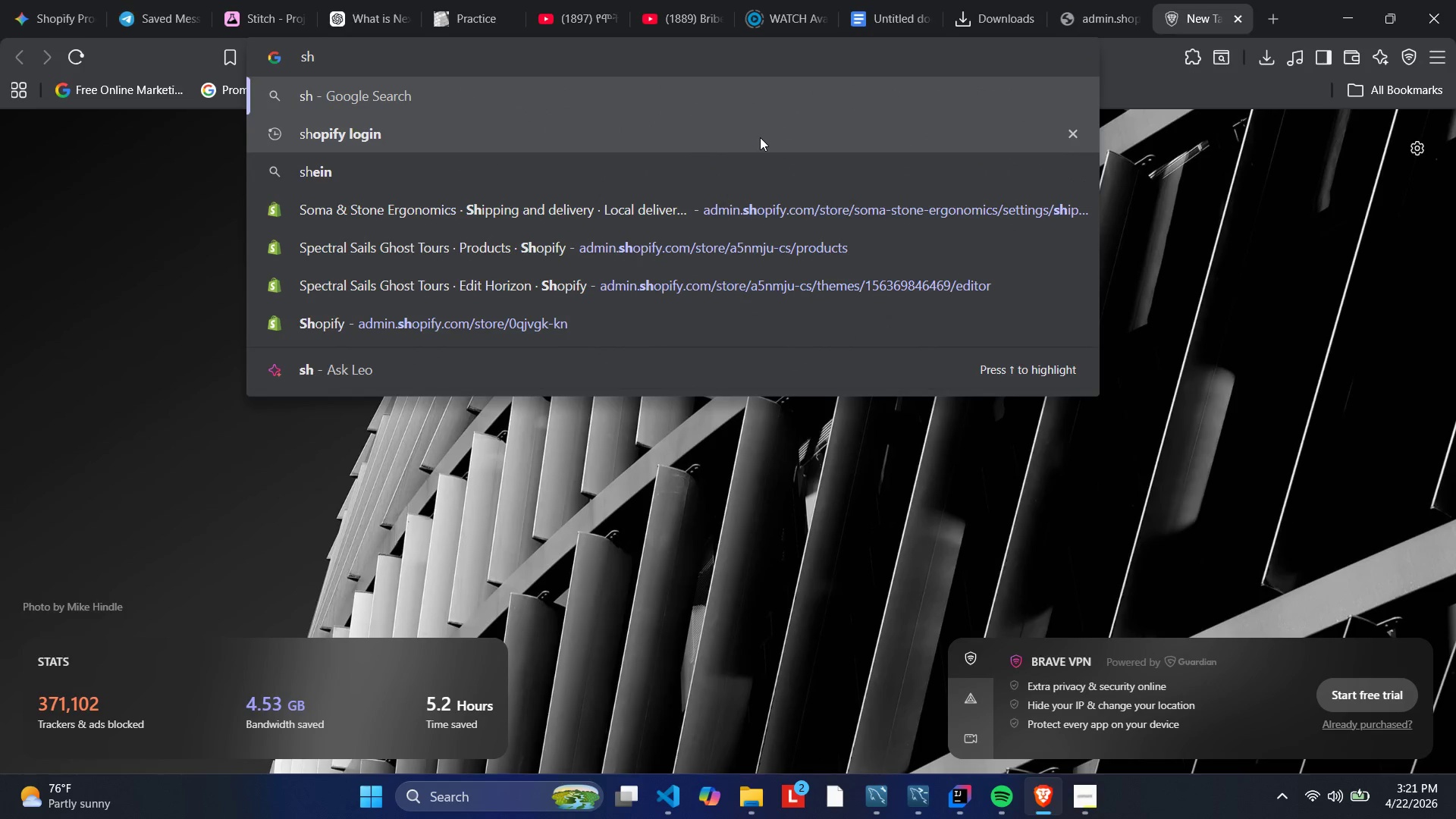 
wait(5.55)
 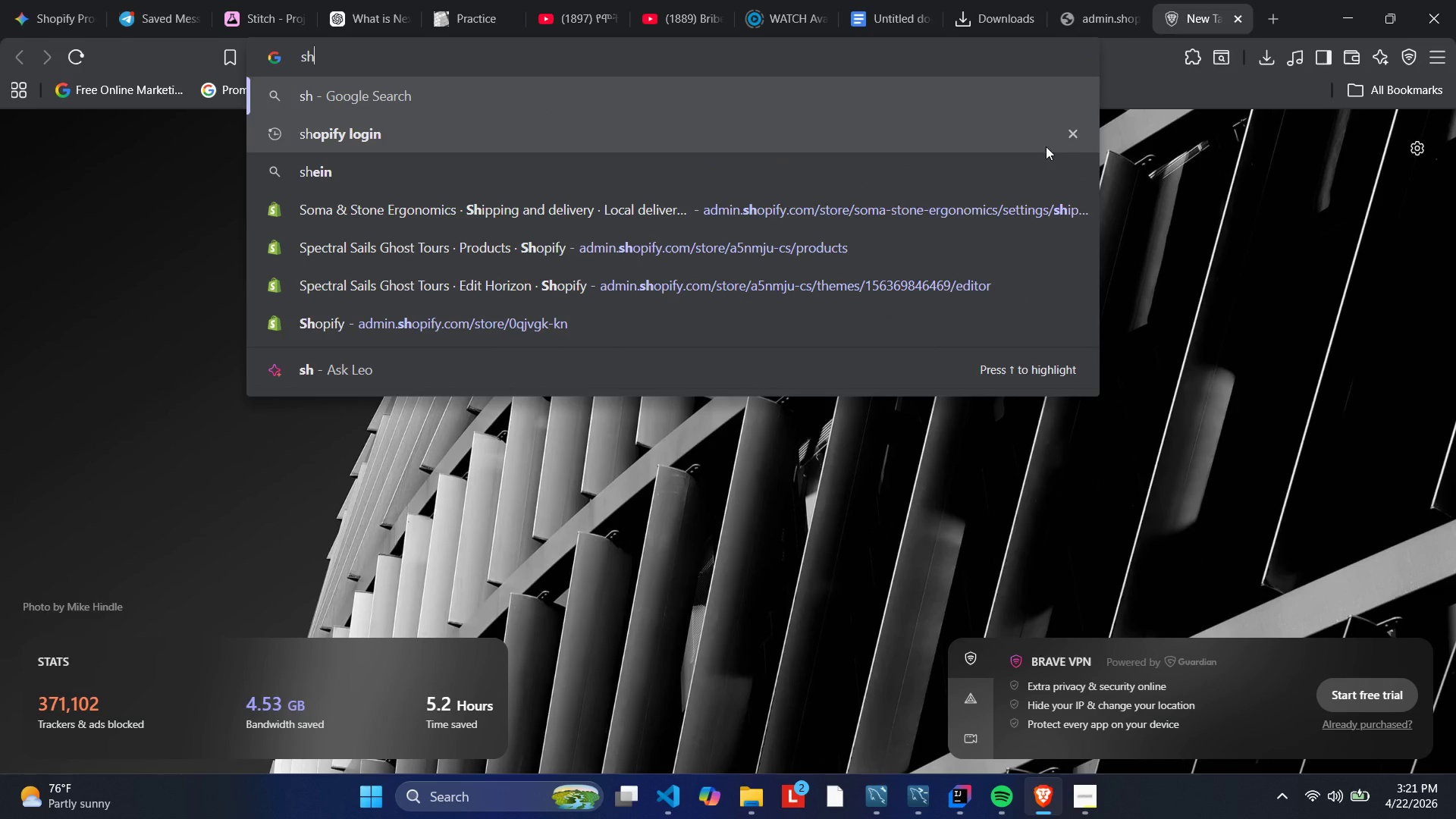 
left_click([485, 208])
 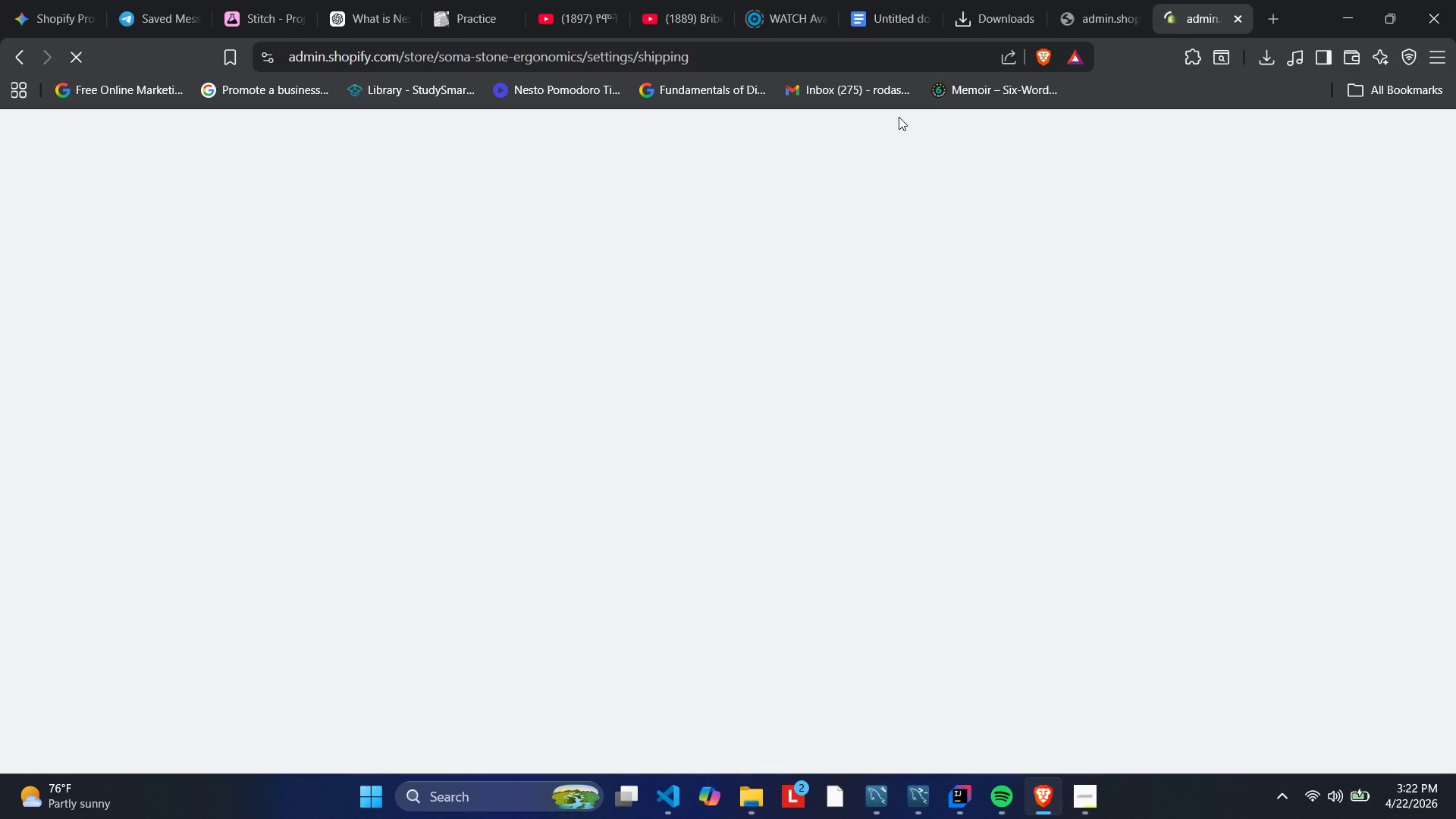 
wait(34.01)
 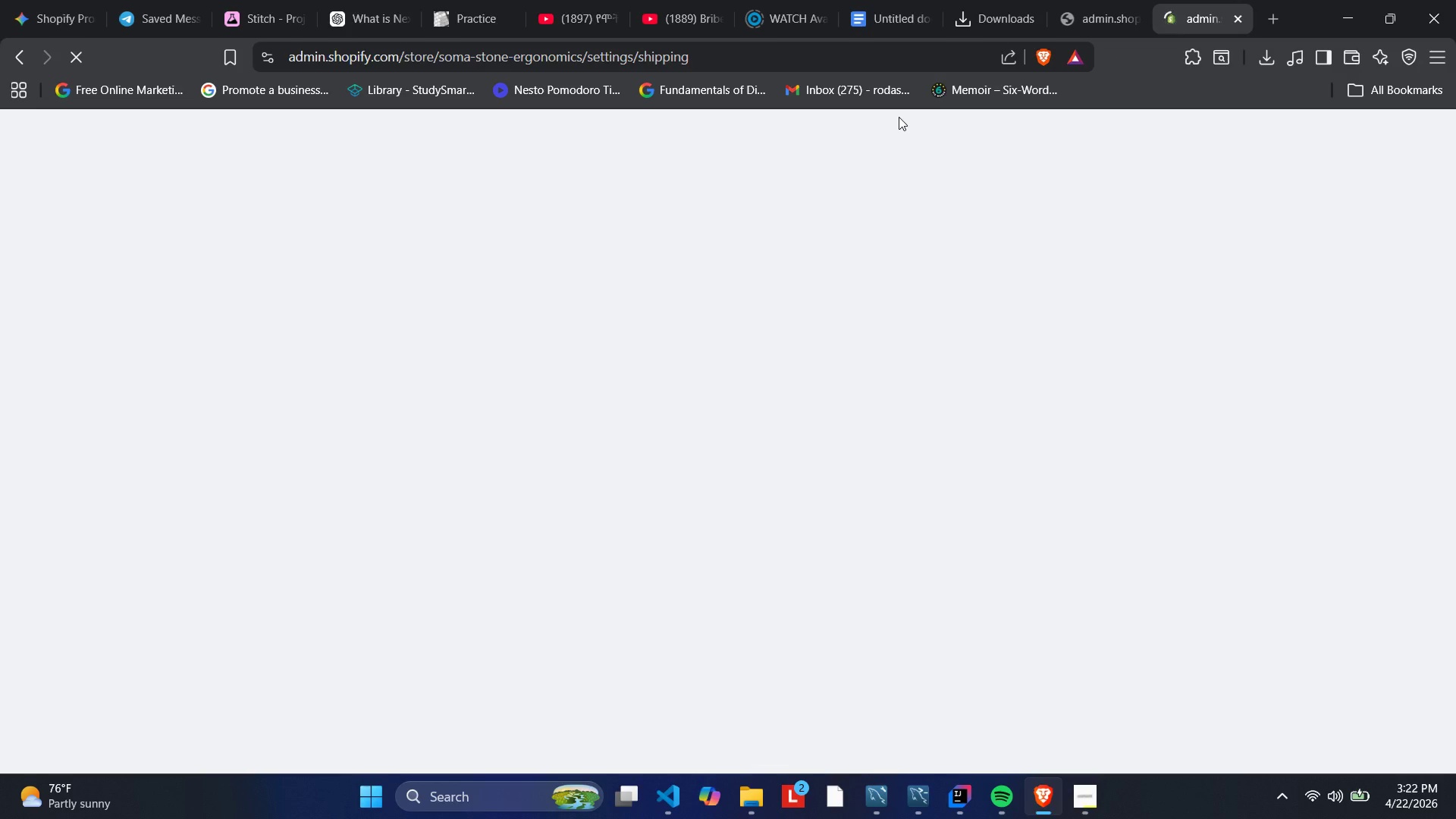 
left_click([1106, 24])
 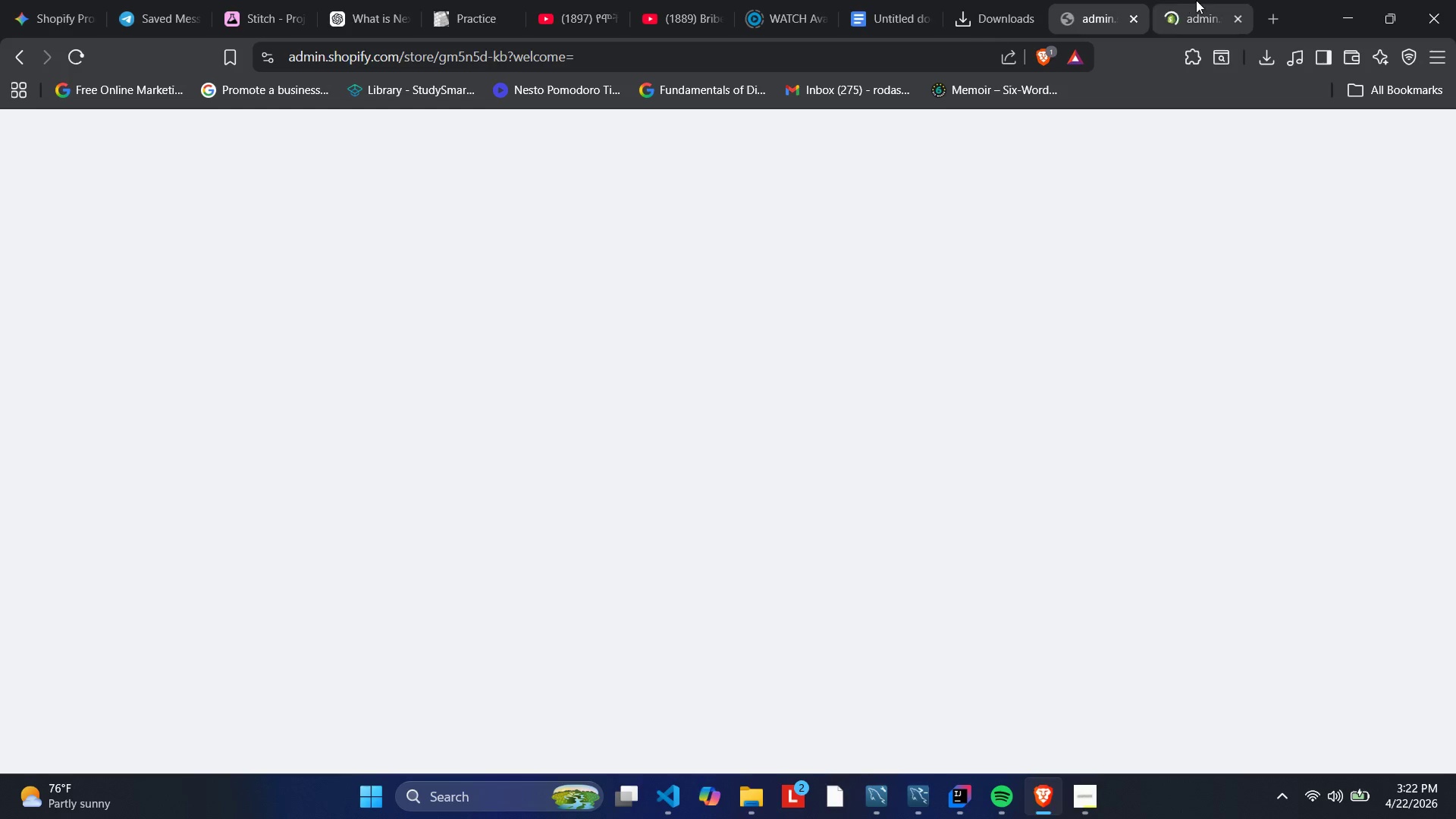 
left_click([1200, 2])
 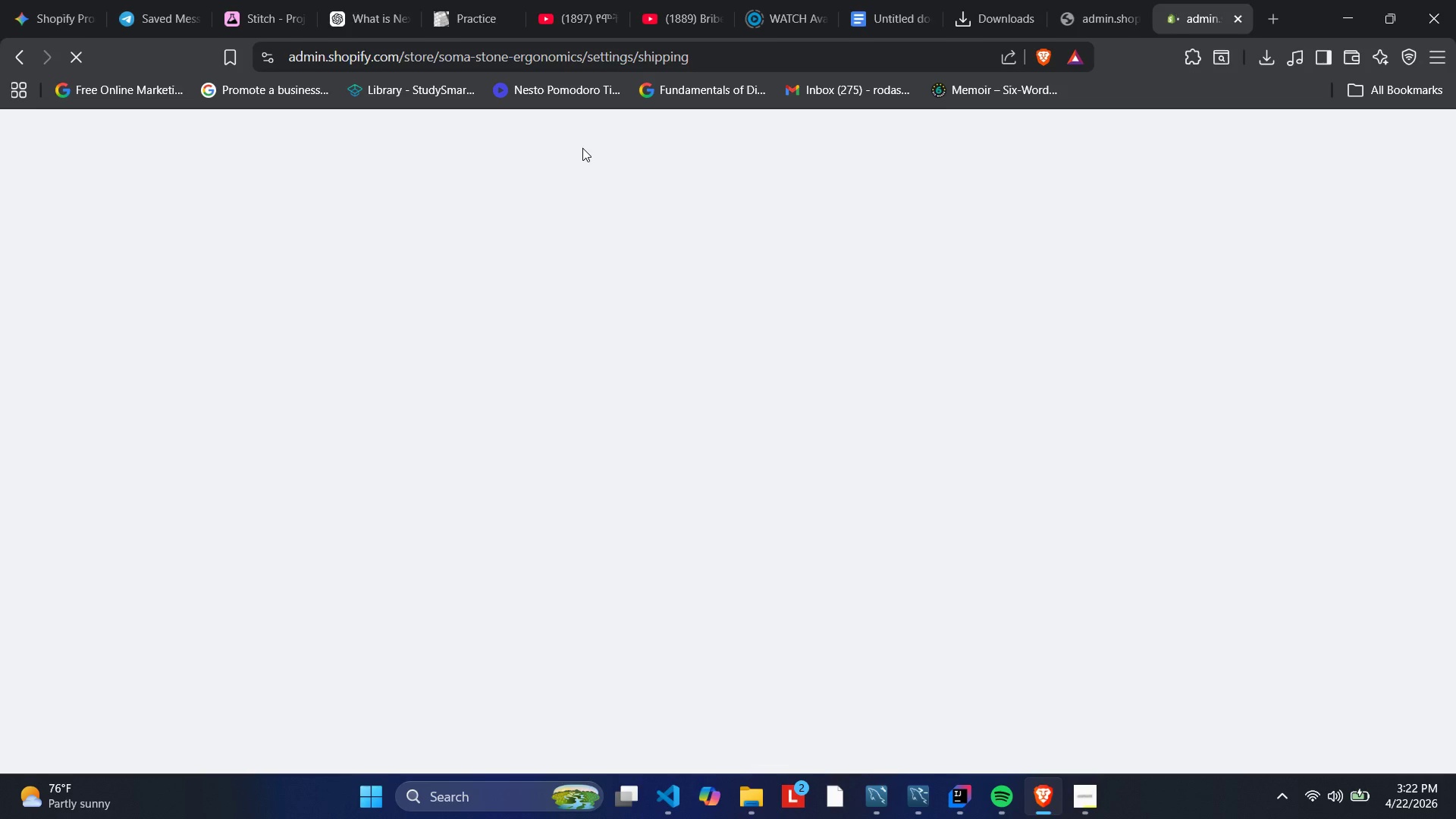 
wait(19.06)
 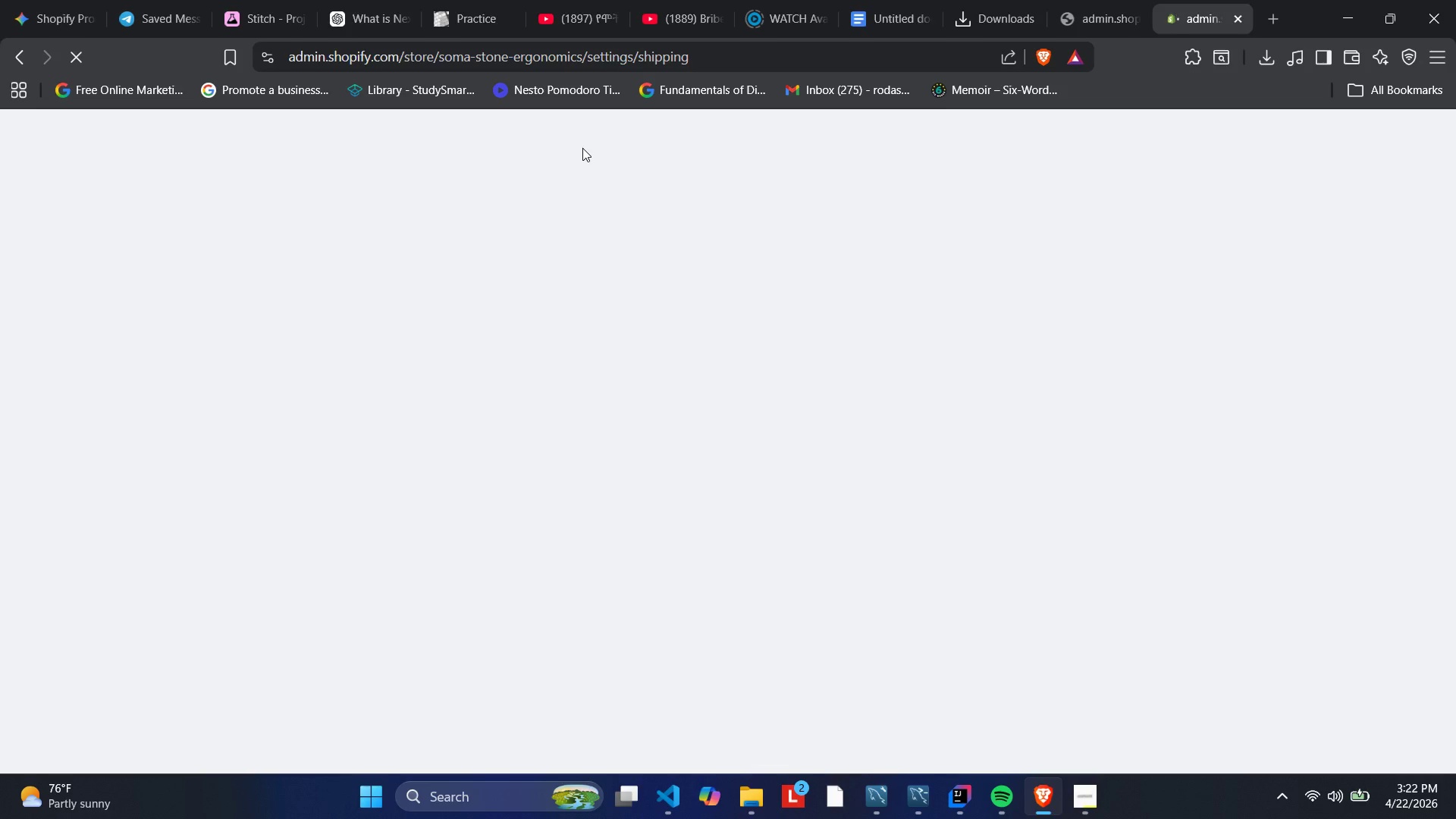 
left_click([1315, 776])
 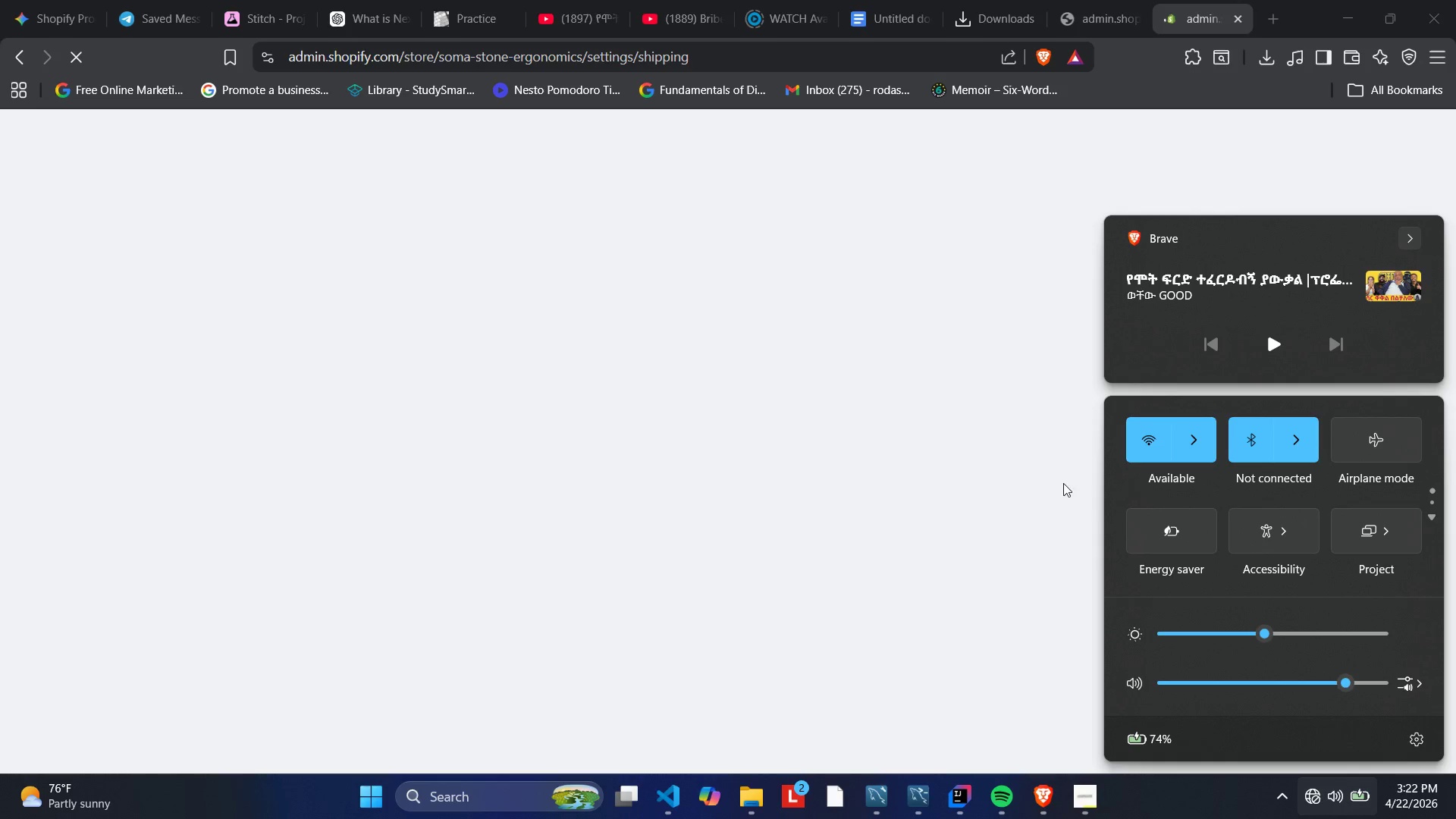 
left_click([1185, 441])
 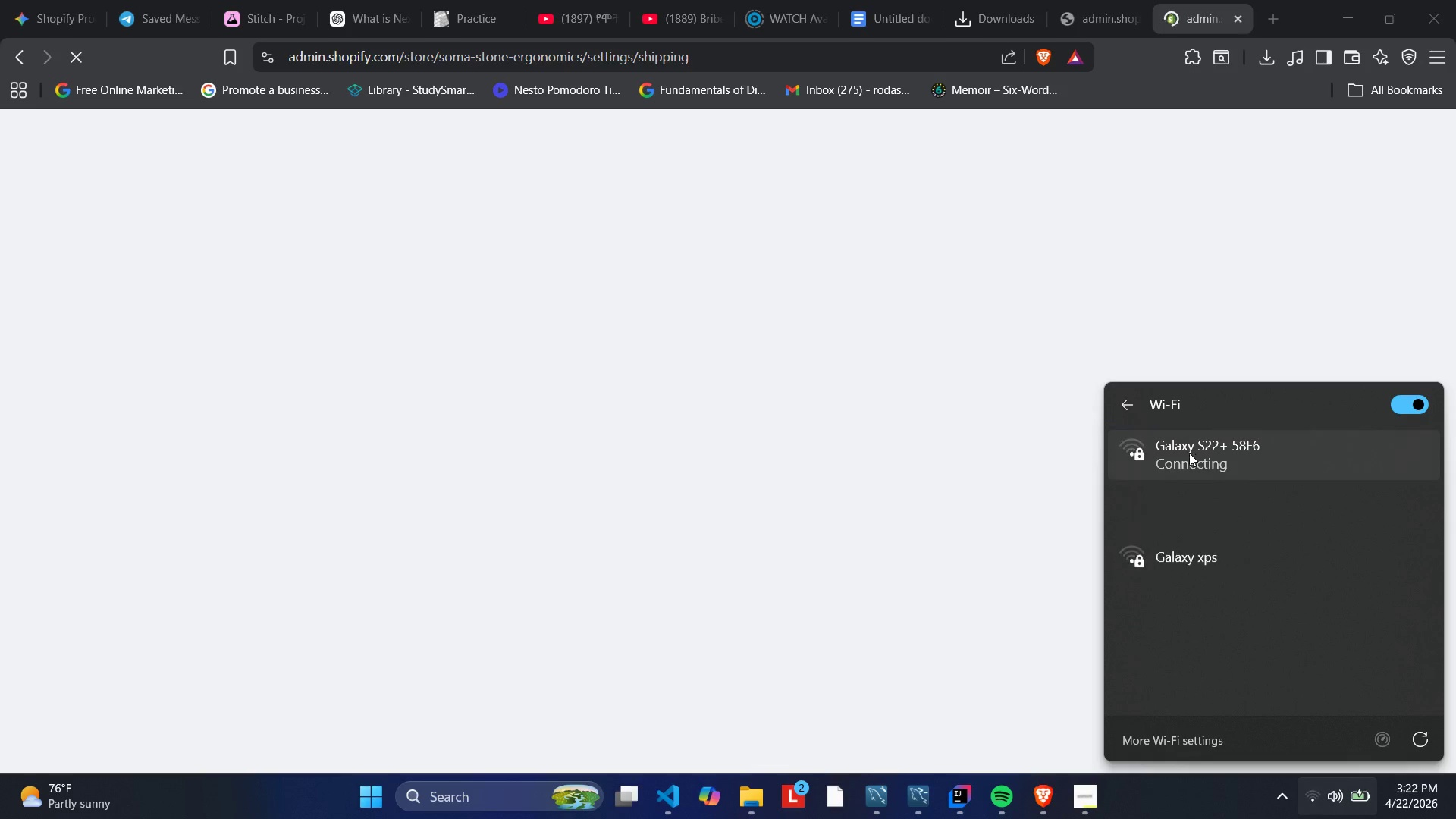 
left_click([1189, 453])
 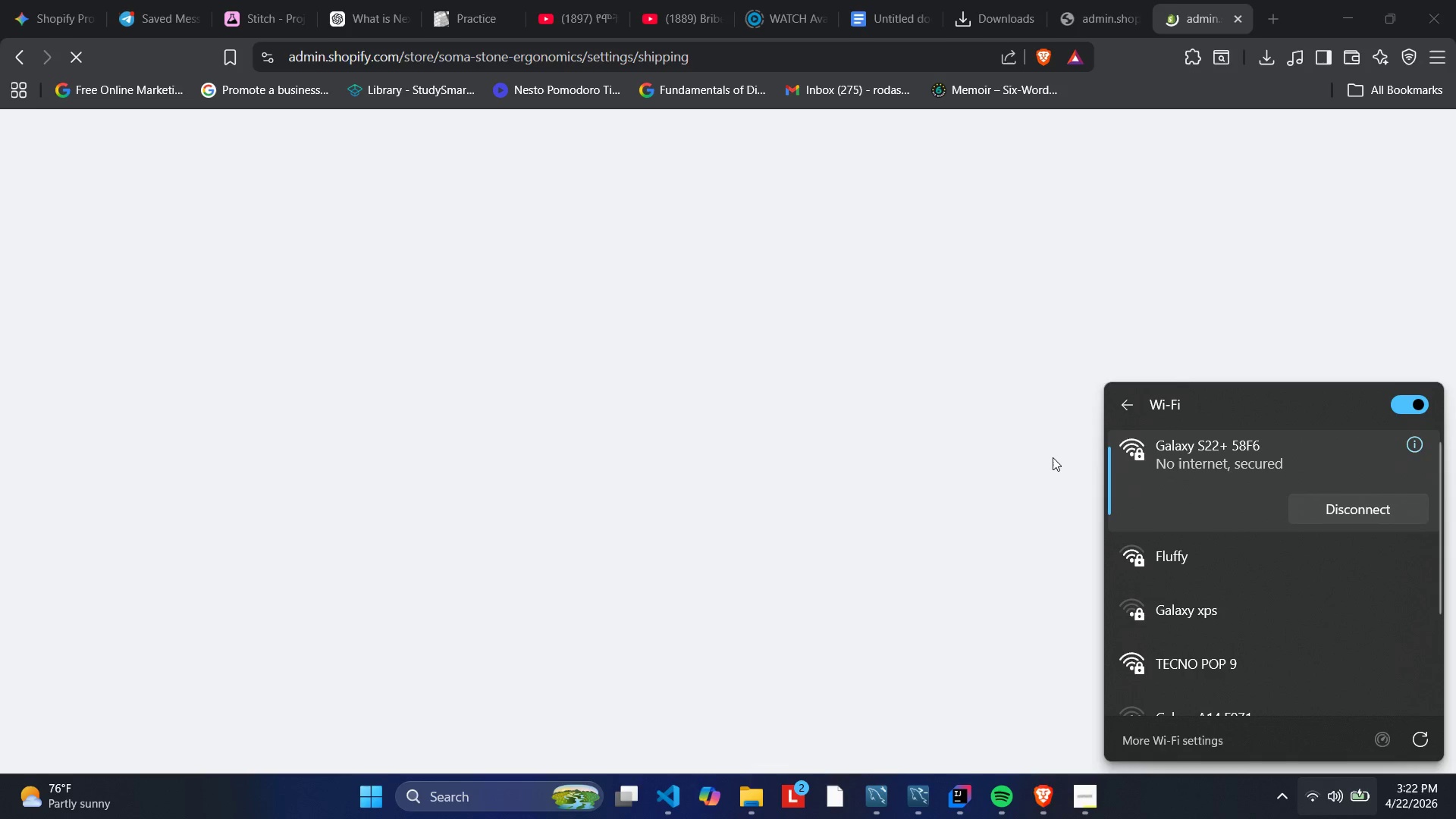 
left_click([1051, 457])
 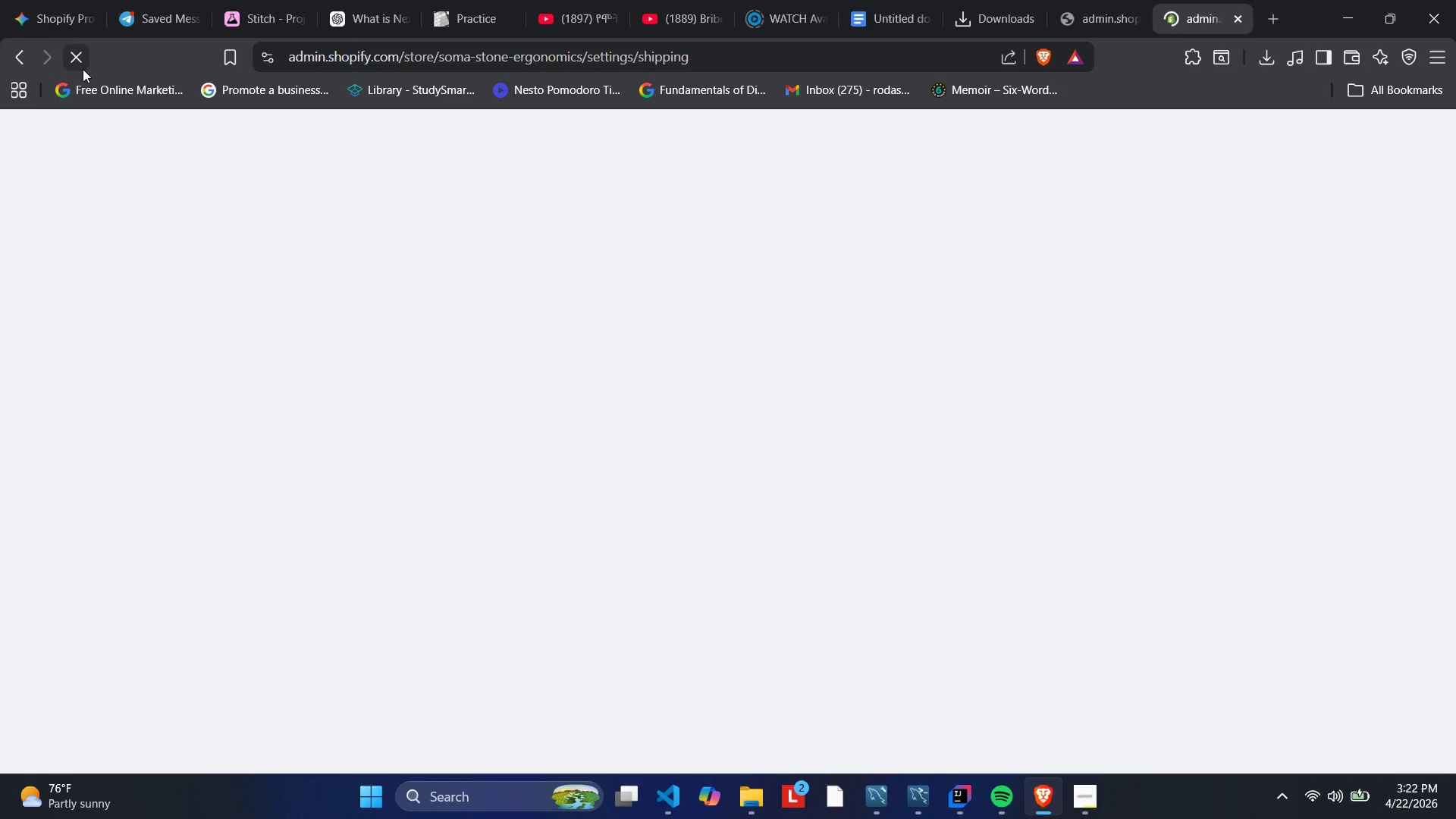 
wait(7.2)
 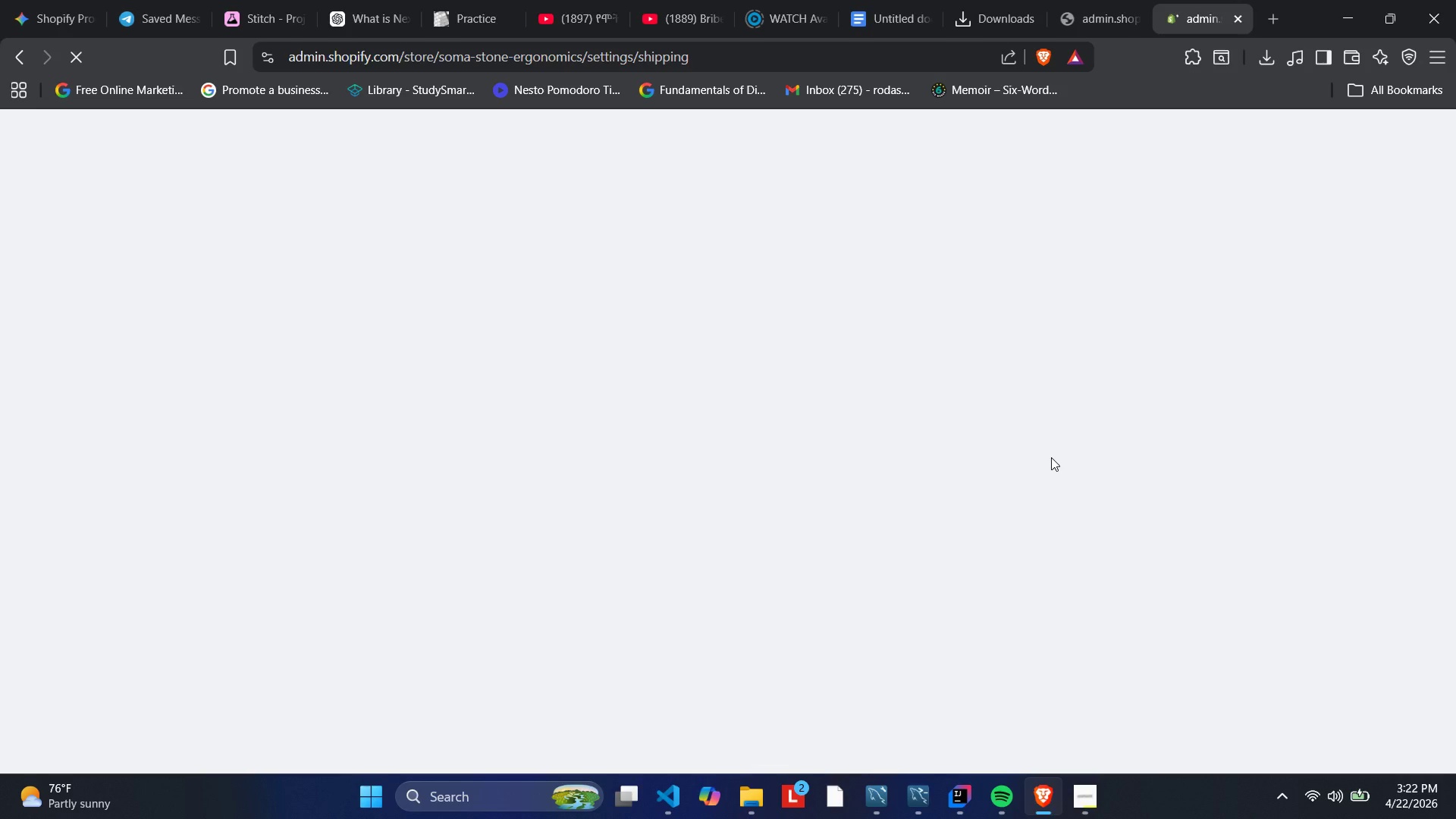 
left_click([1203, 8])
 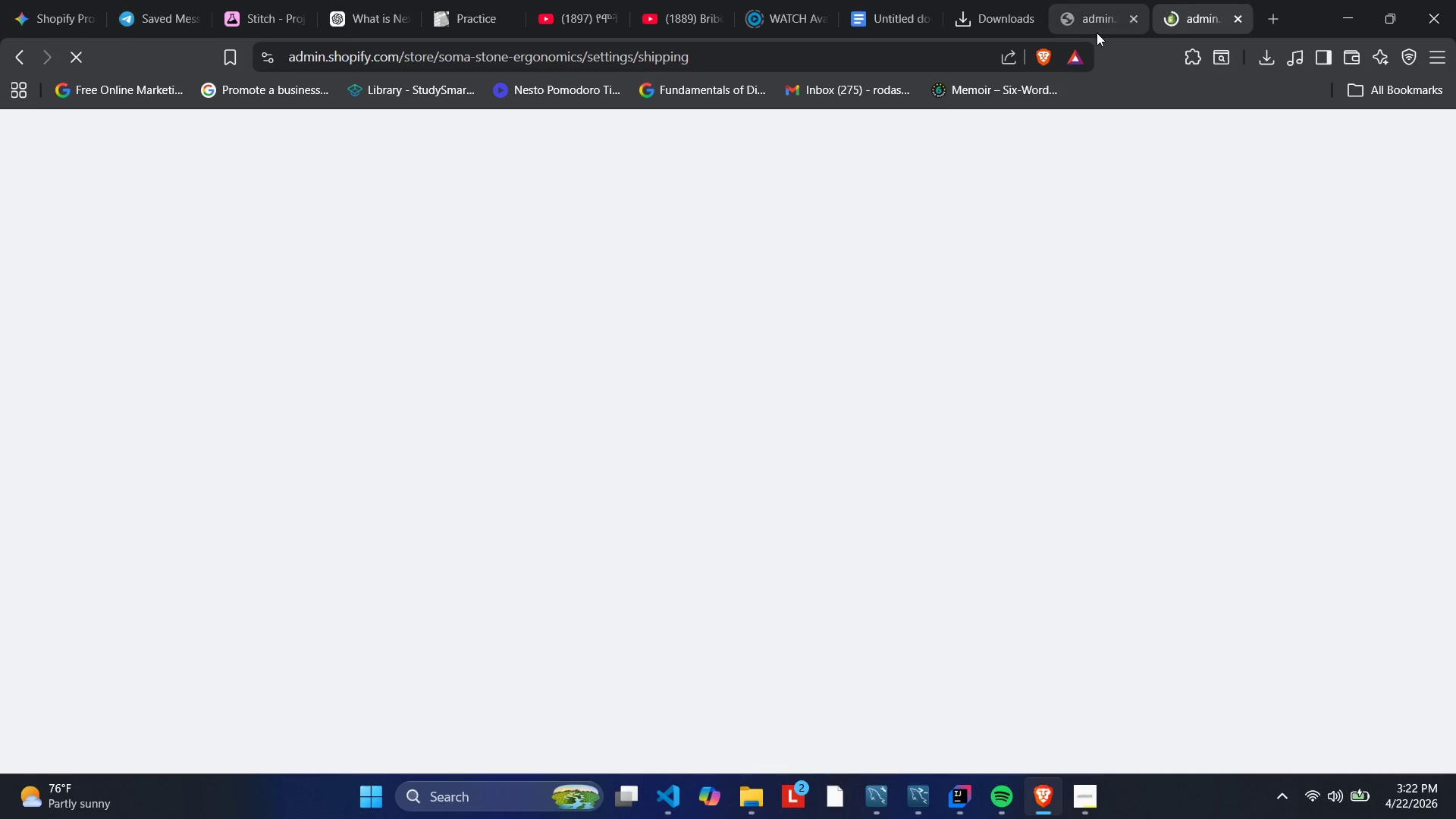 
left_click([1094, 28])
 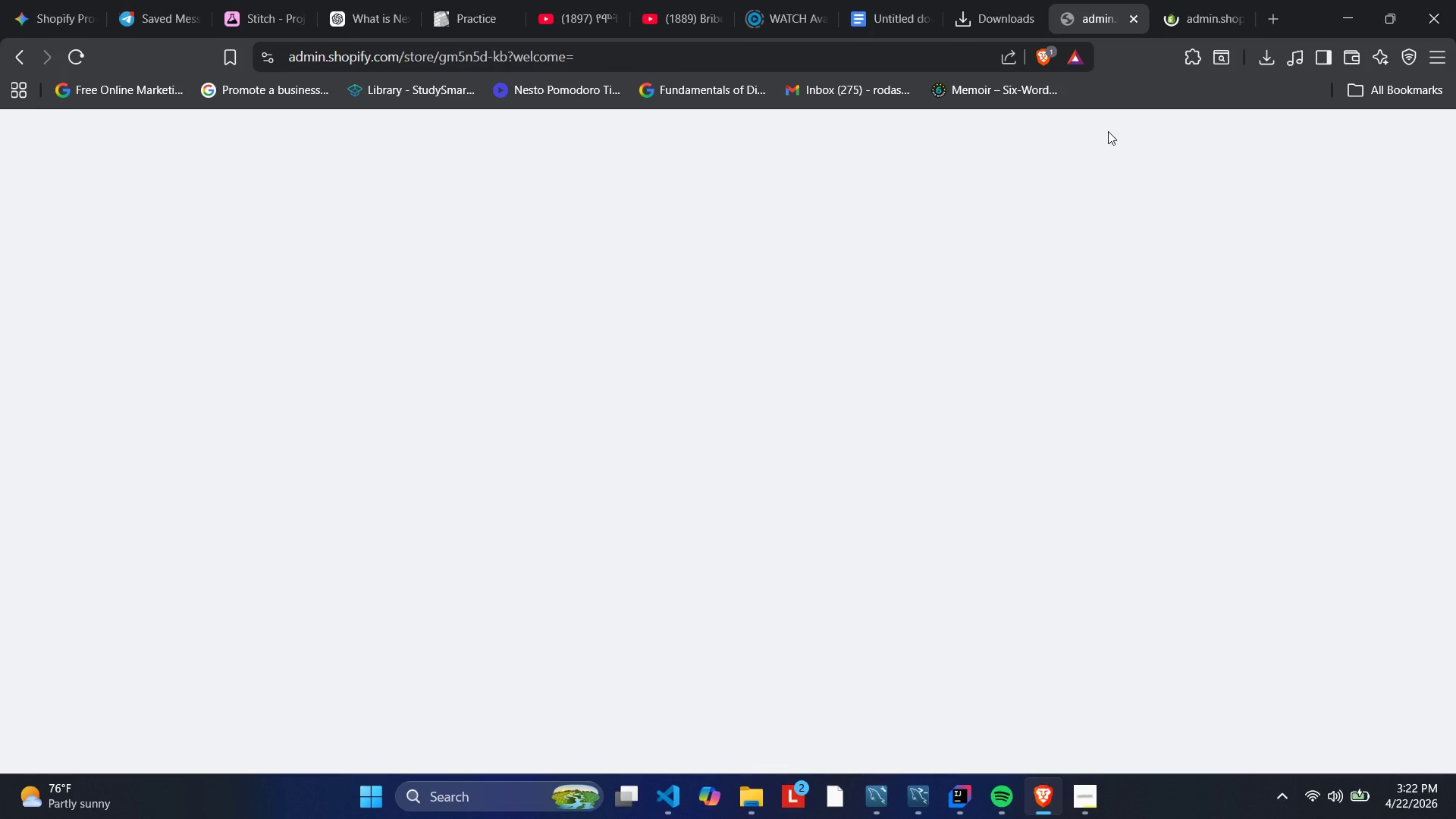 
wait(6.41)
 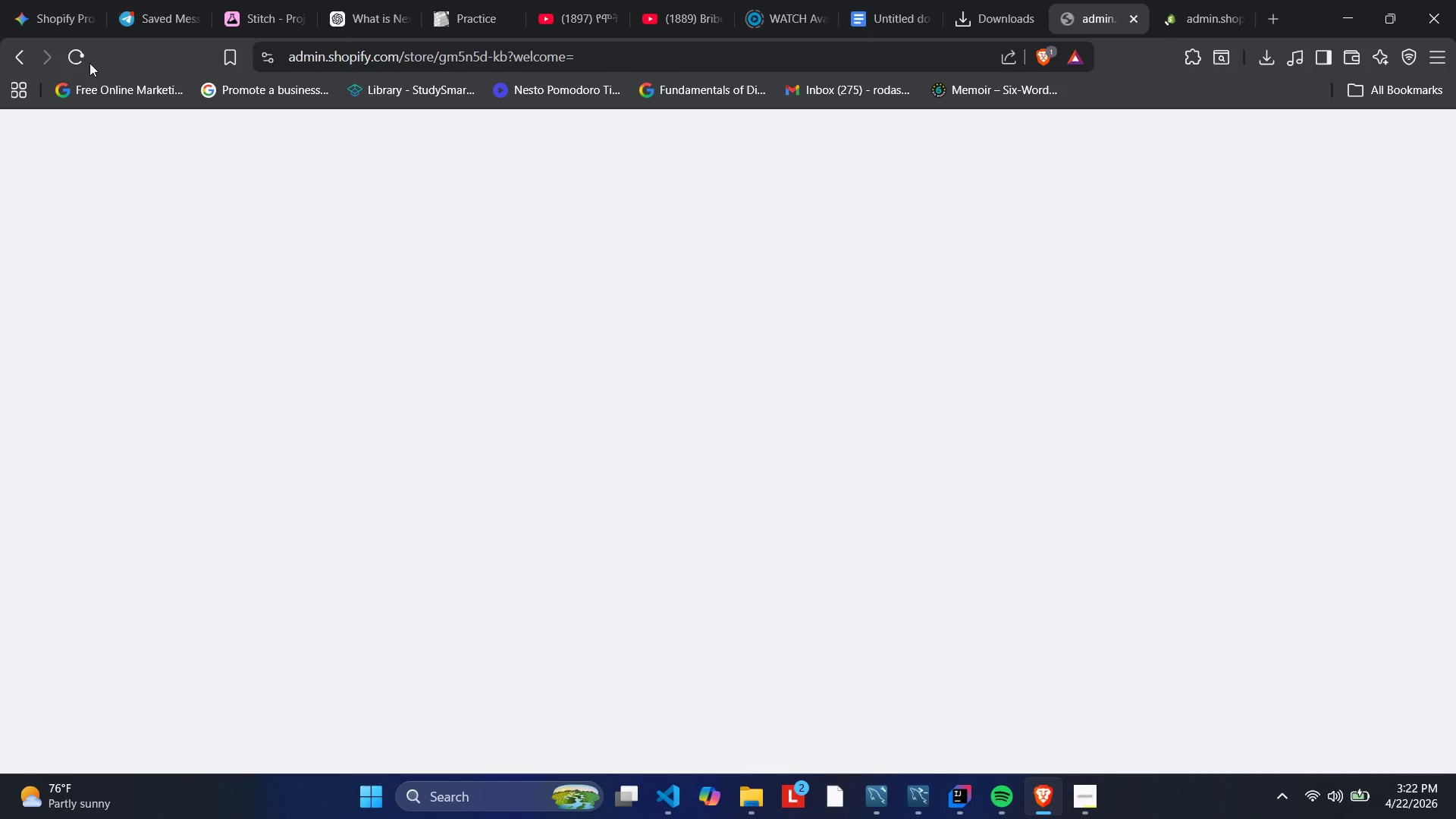 
left_click([1169, 17])
 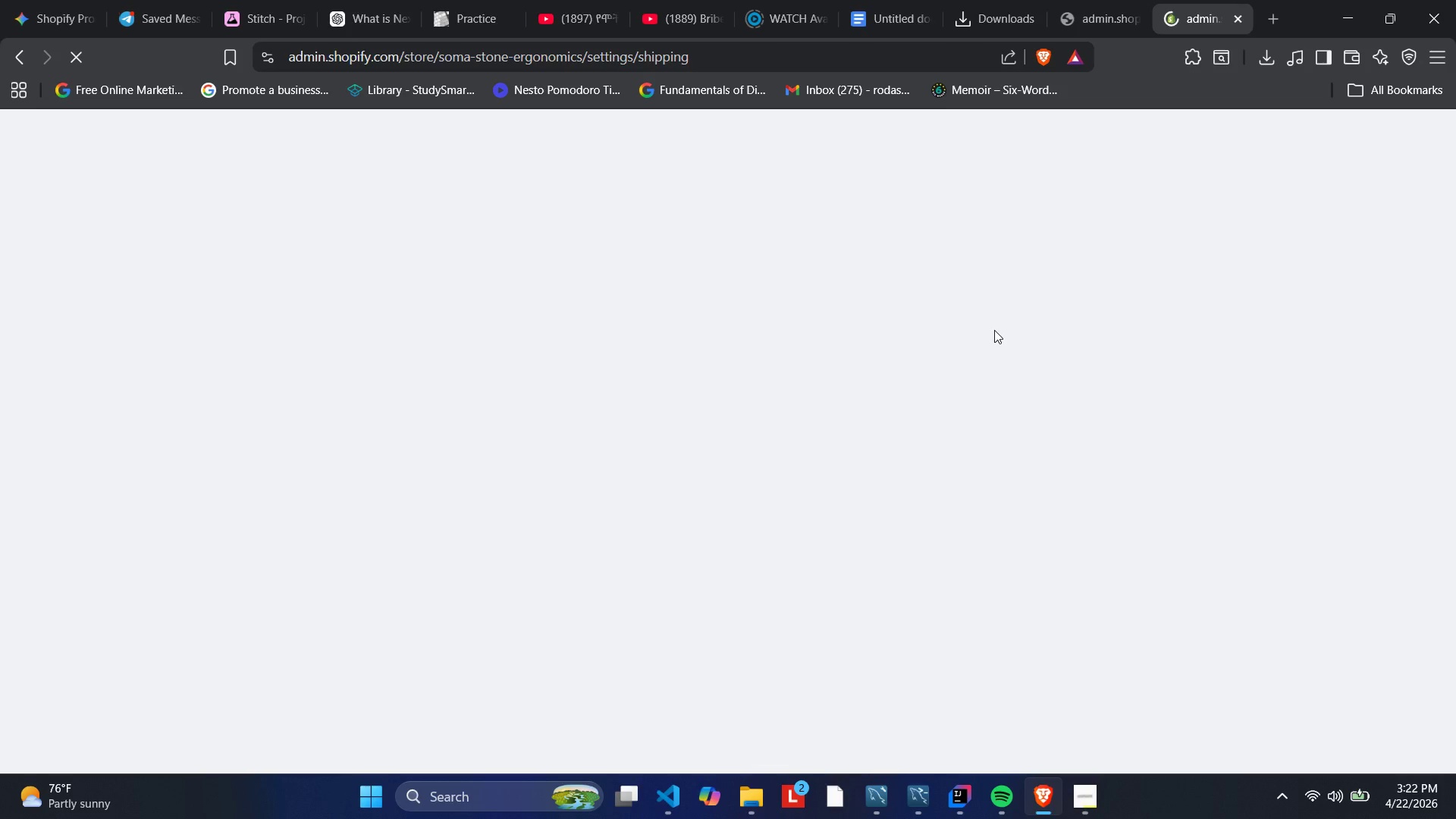 
left_click([1085, 792])